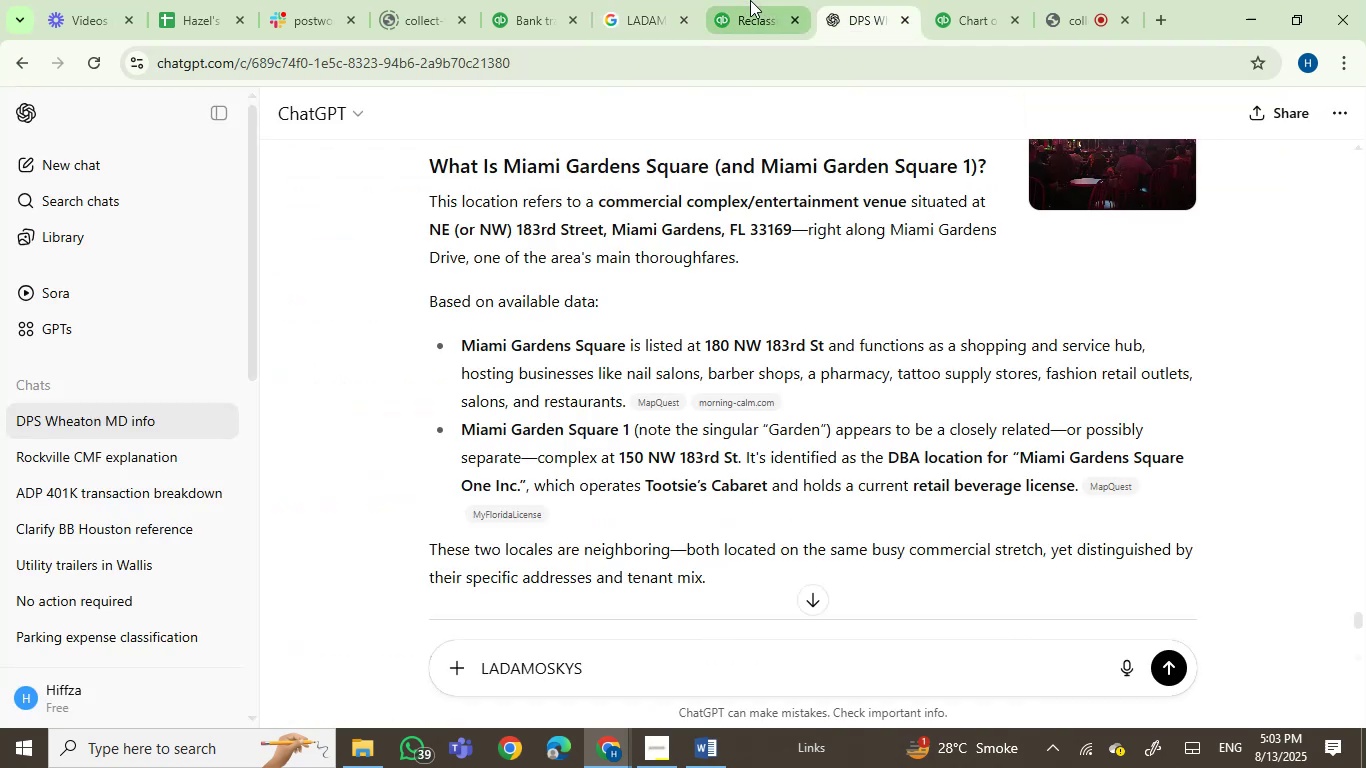 
left_click([747, 0])
 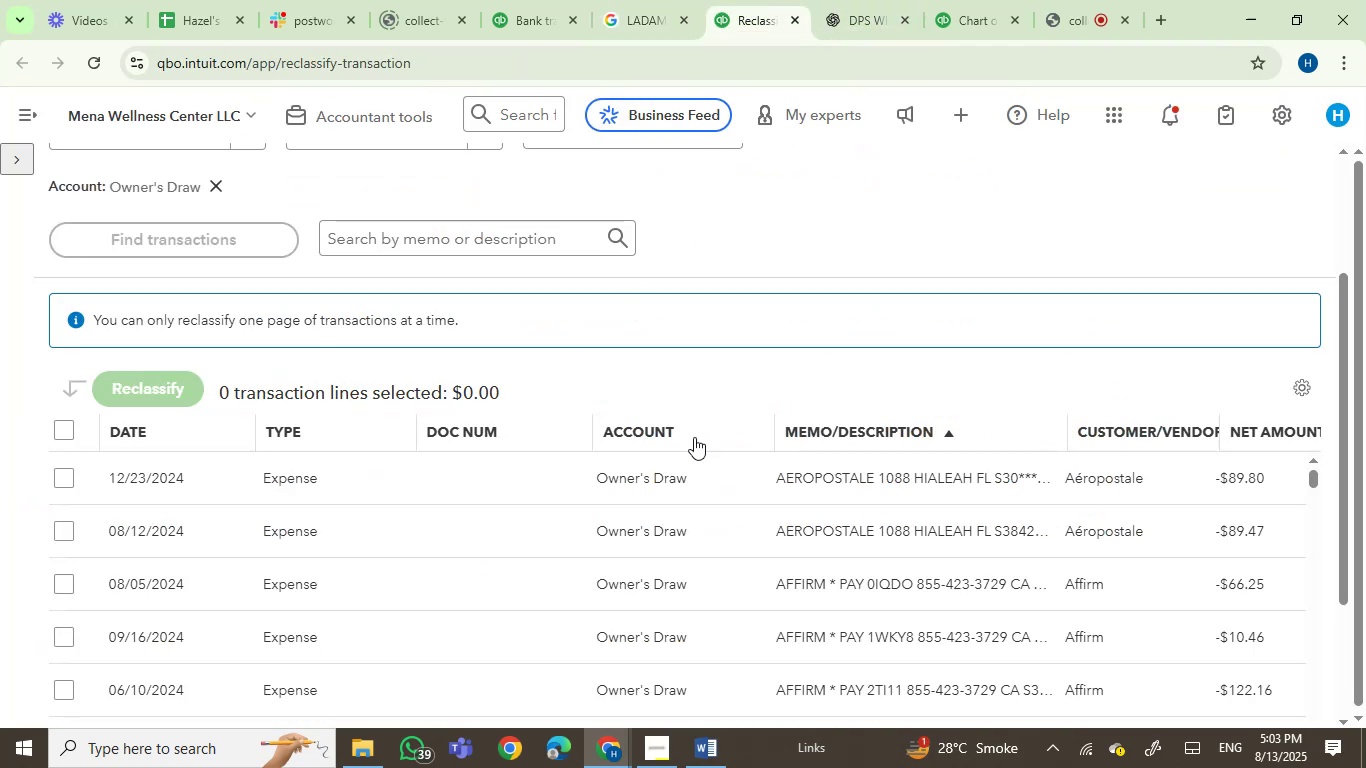 
scroll: coordinate [556, 433], scroll_direction: down, amount: 16.0
 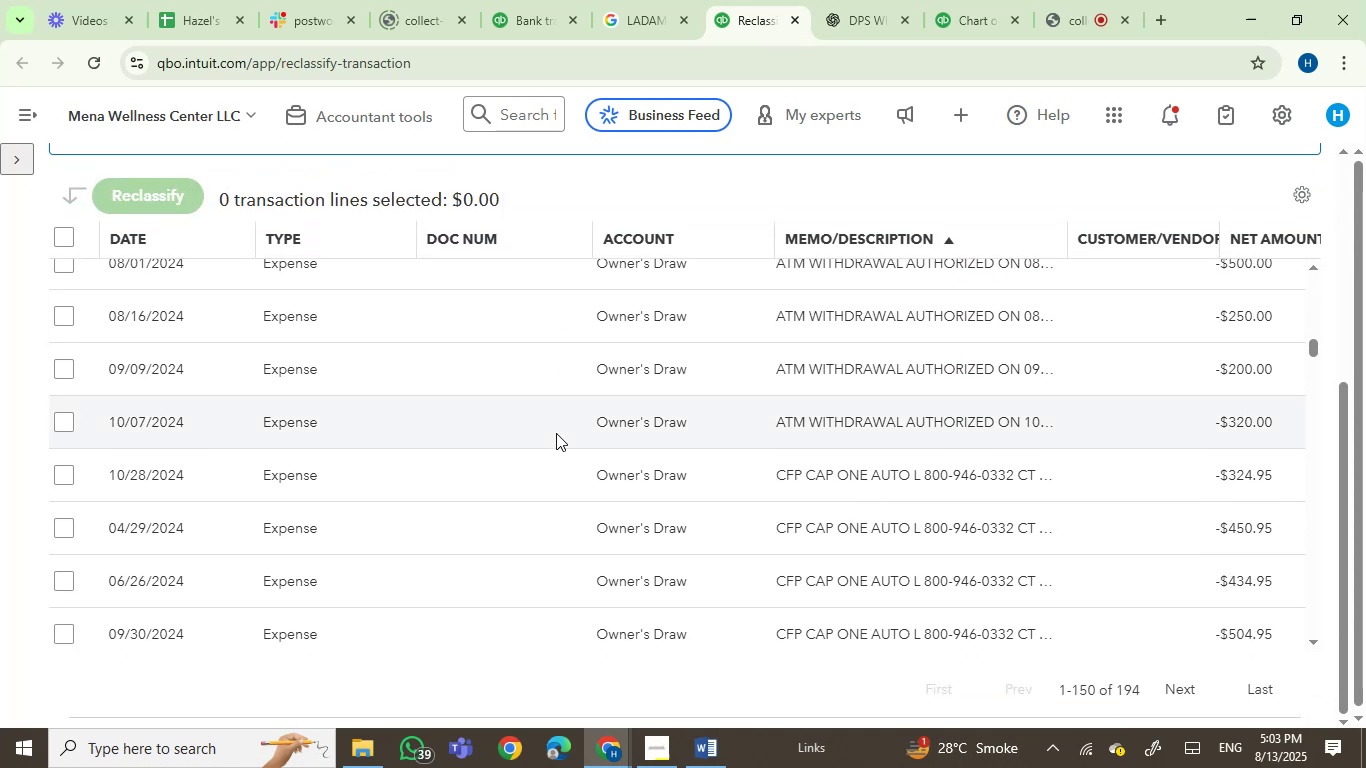 
scroll: coordinate [556, 433], scroll_direction: up, amount: 1.0
 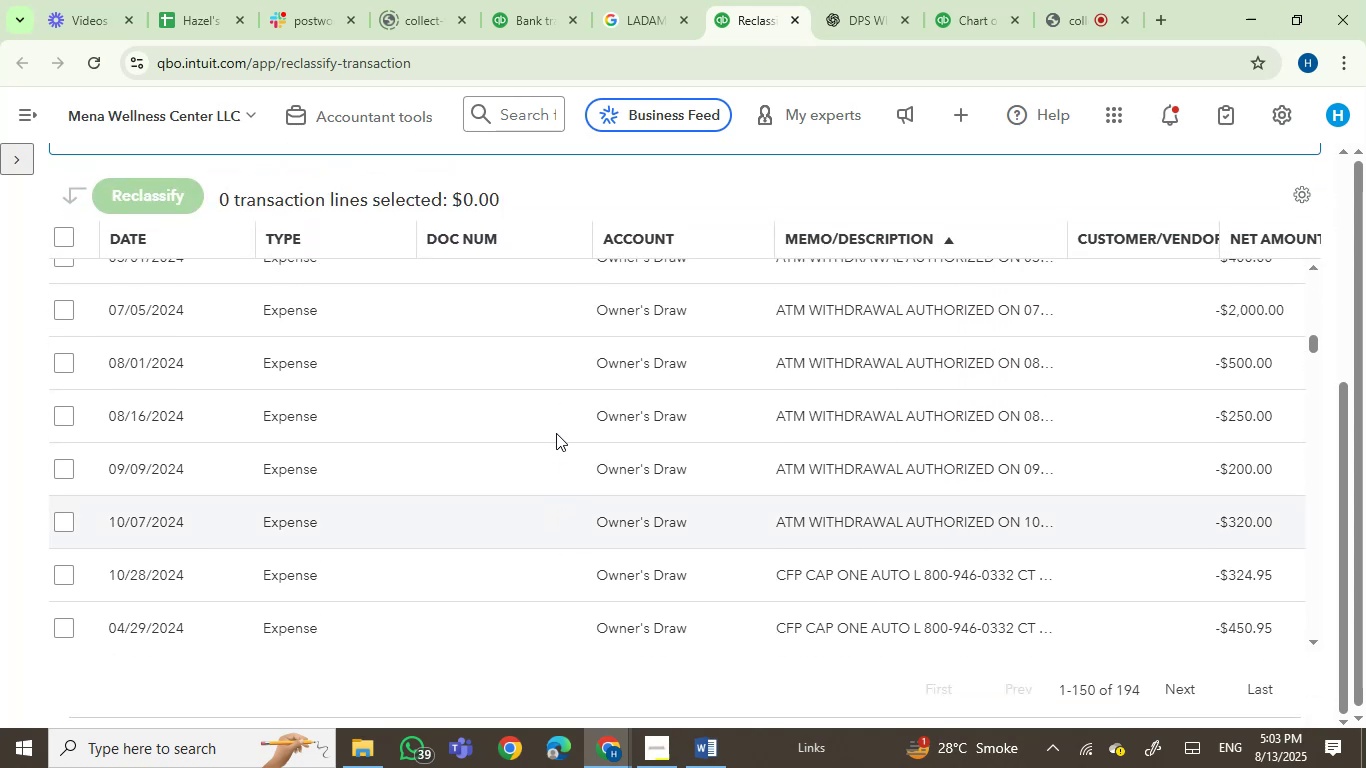 
scroll: coordinate [408, 432], scroll_direction: down, amount: 15.0
 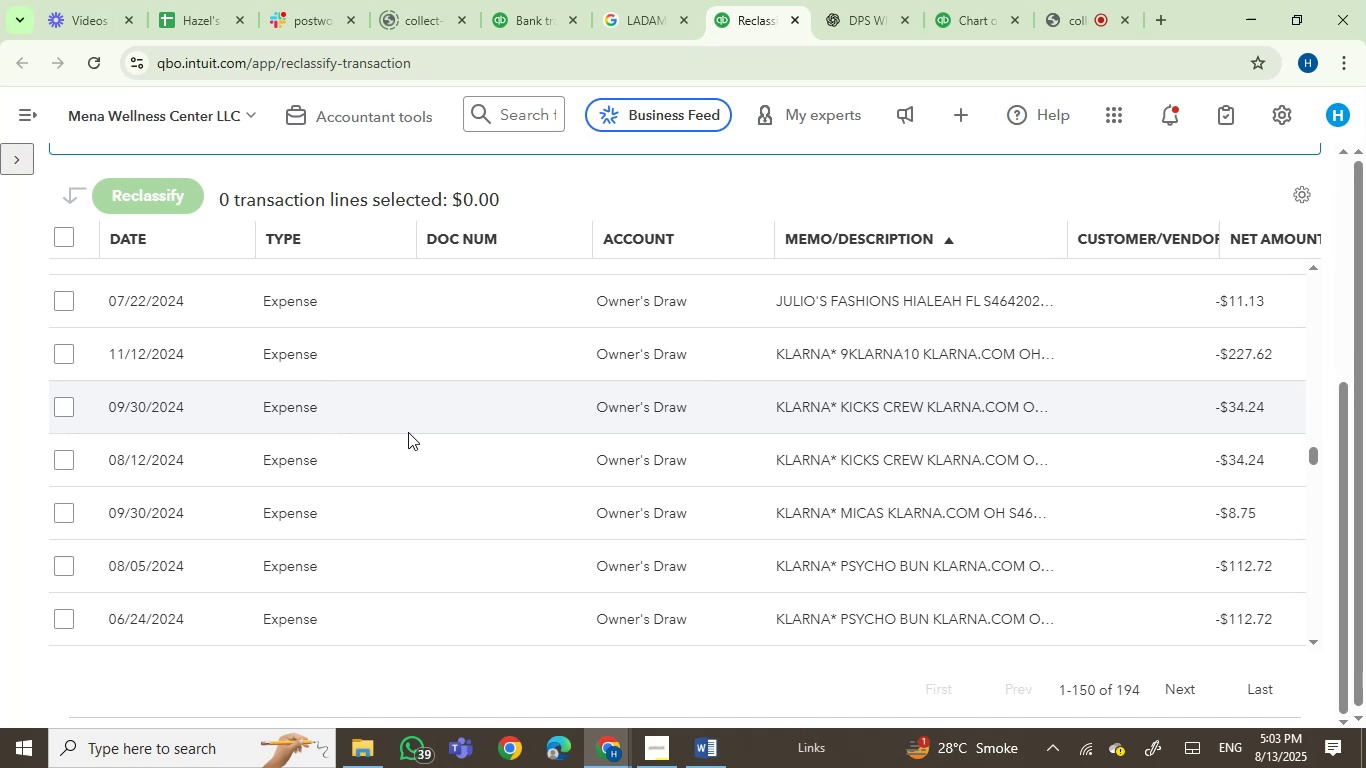 
scroll: coordinate [408, 432], scroll_direction: down, amount: 1.0
 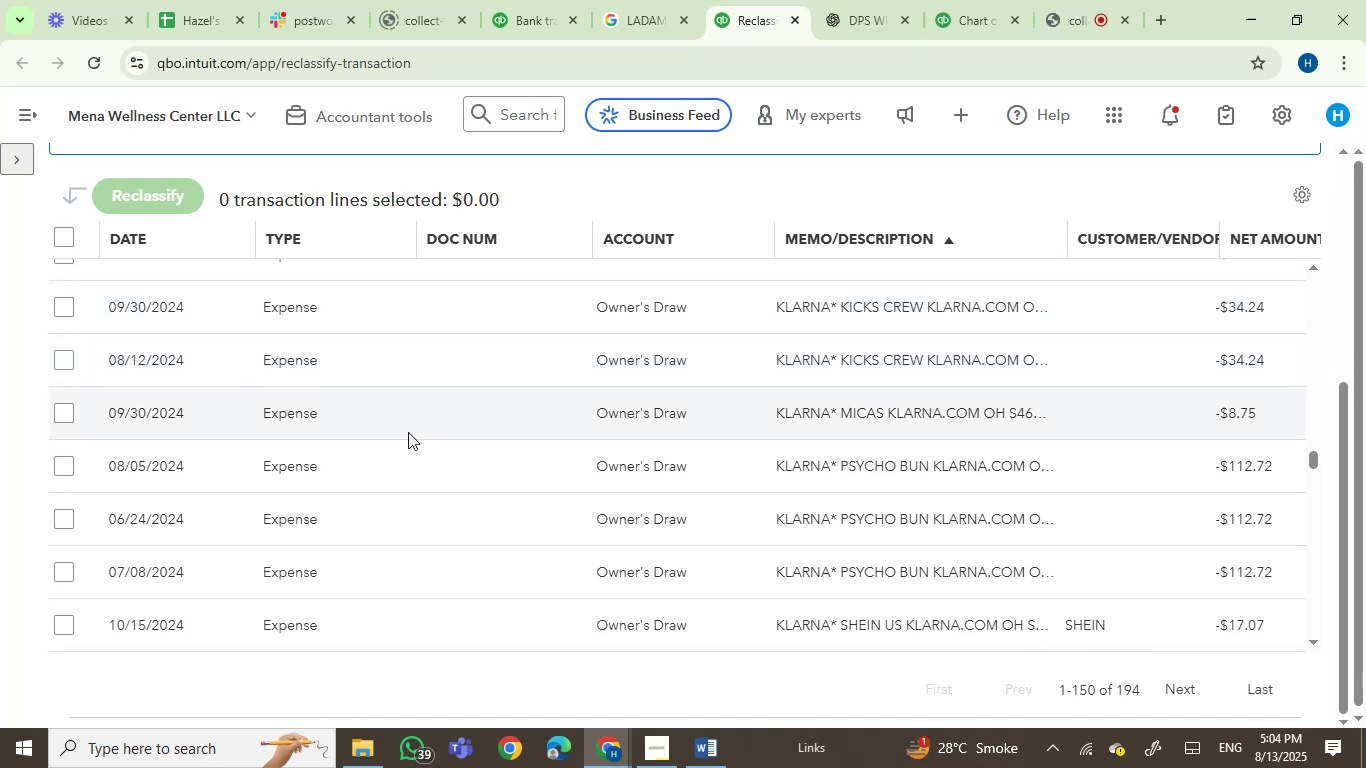 
scroll: coordinate [408, 432], scroll_direction: up, amount: 1.0
 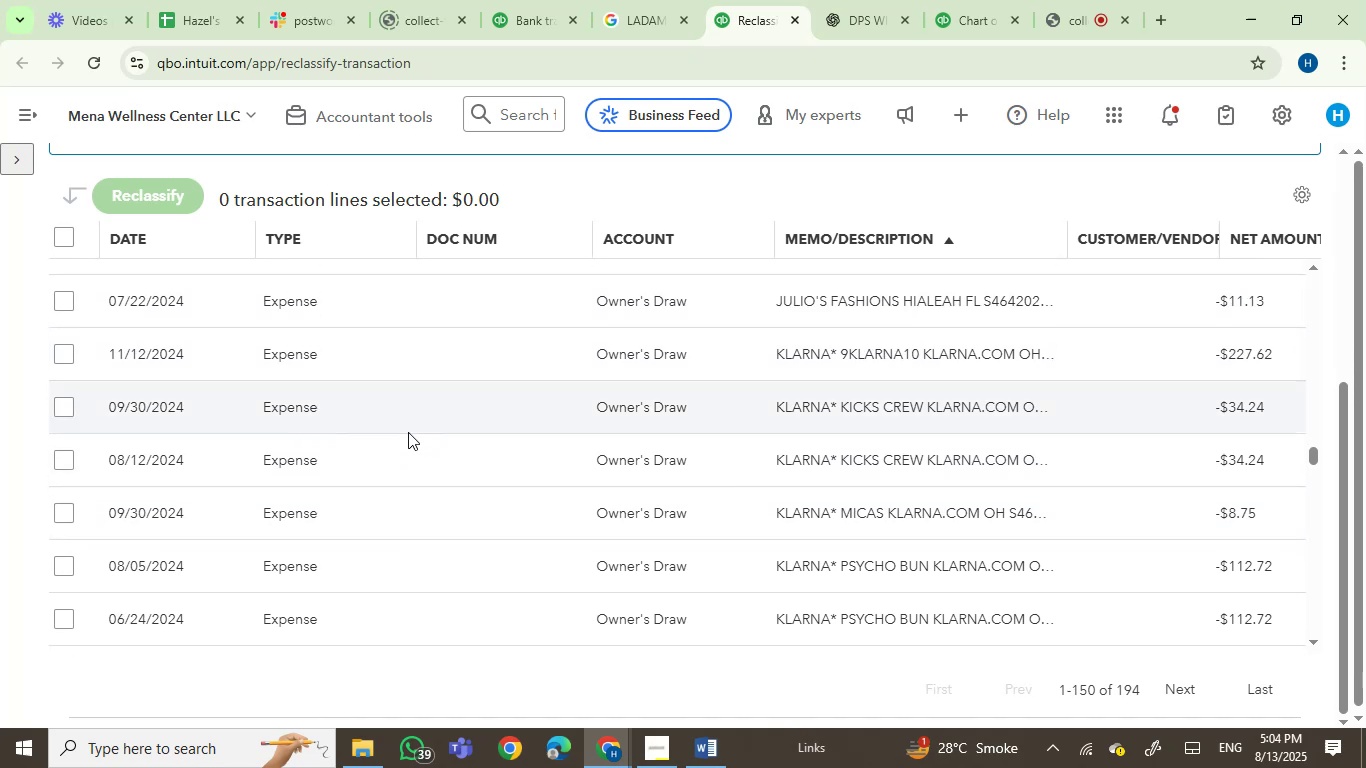 
scroll: coordinate [408, 432], scroll_direction: down, amount: 1.0
 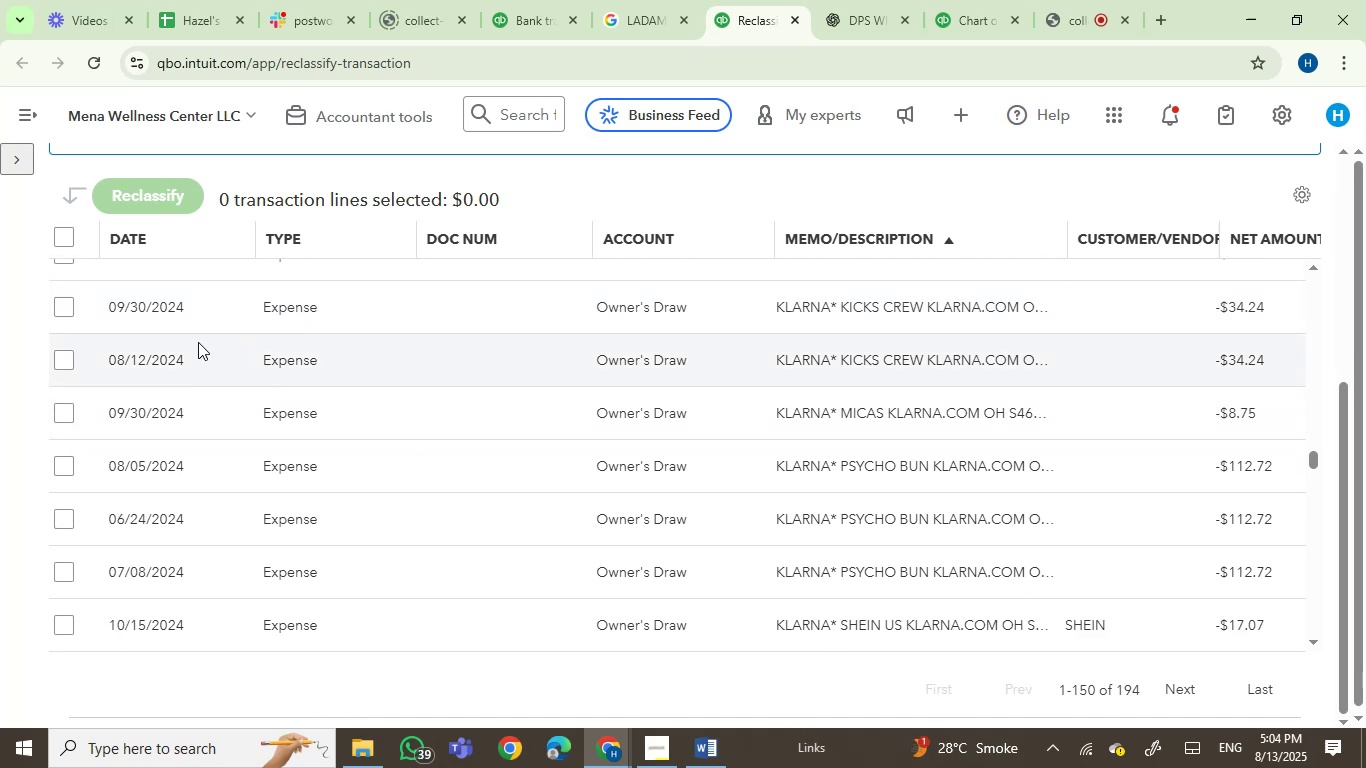 
left_click([66, 309])
 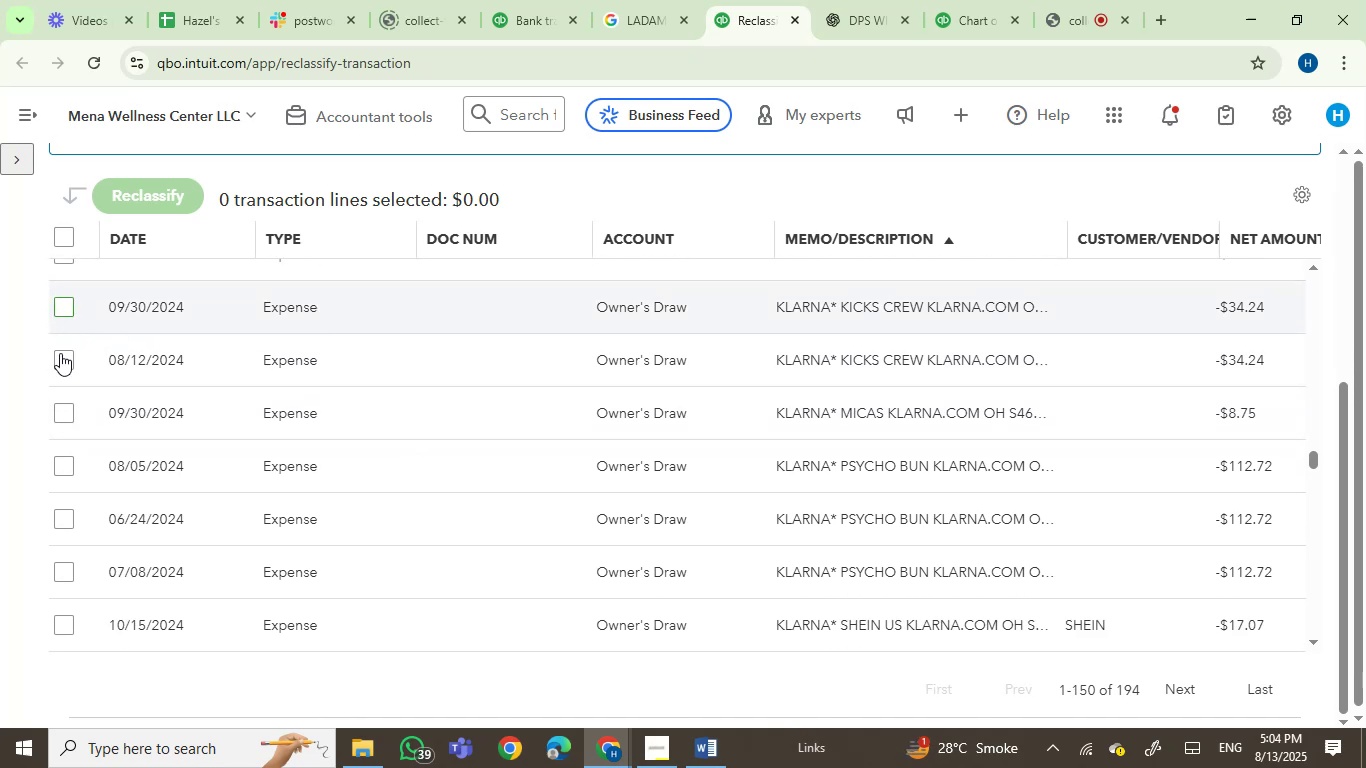 
left_click([60, 353])
 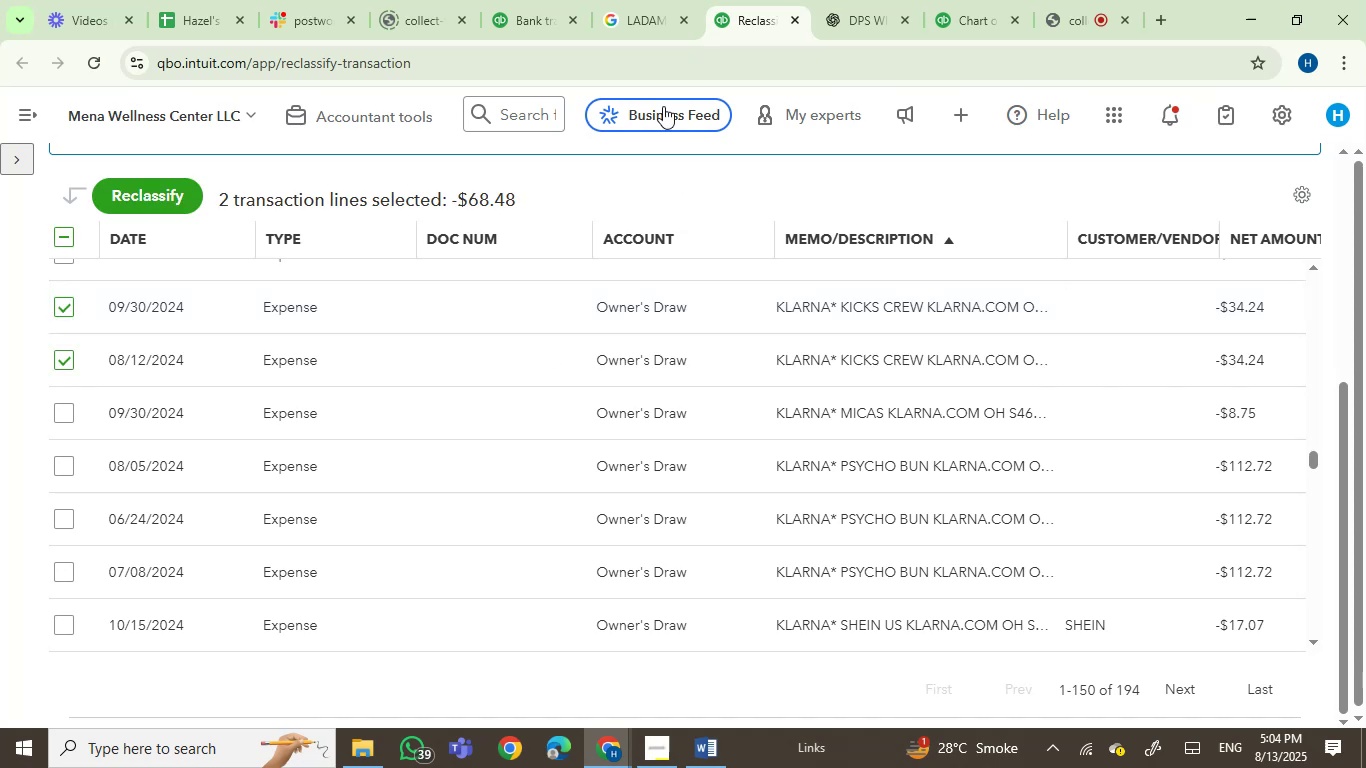 
left_click([641, 0])
 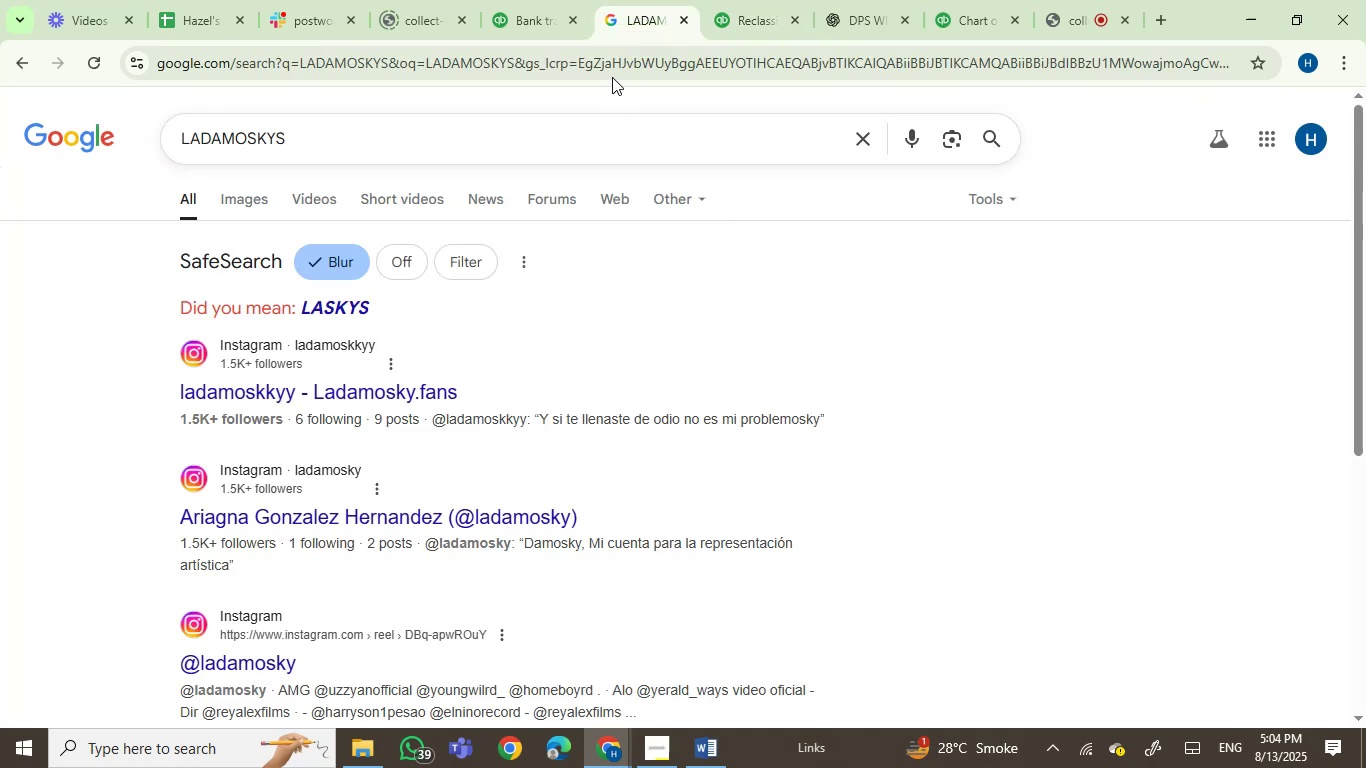 
left_click([613, 73])
 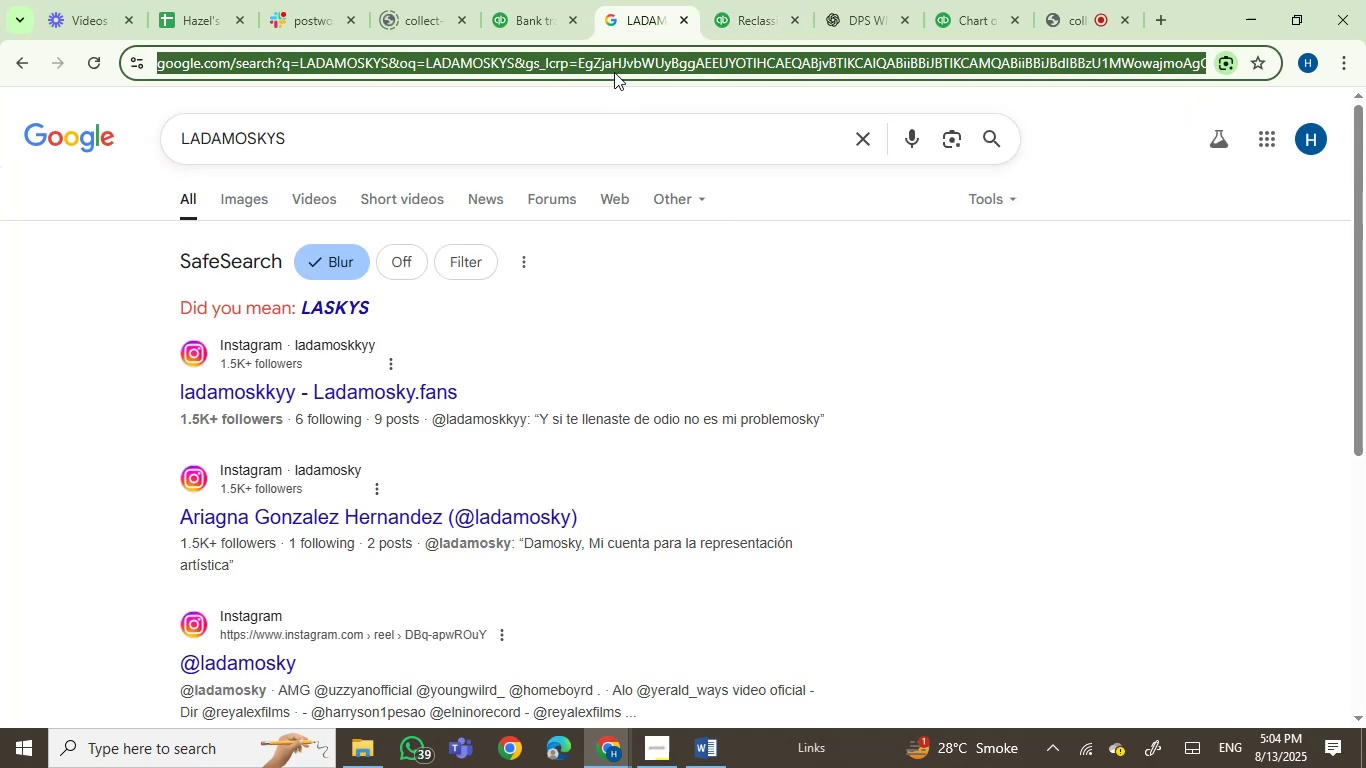 
type(kicks crew)
 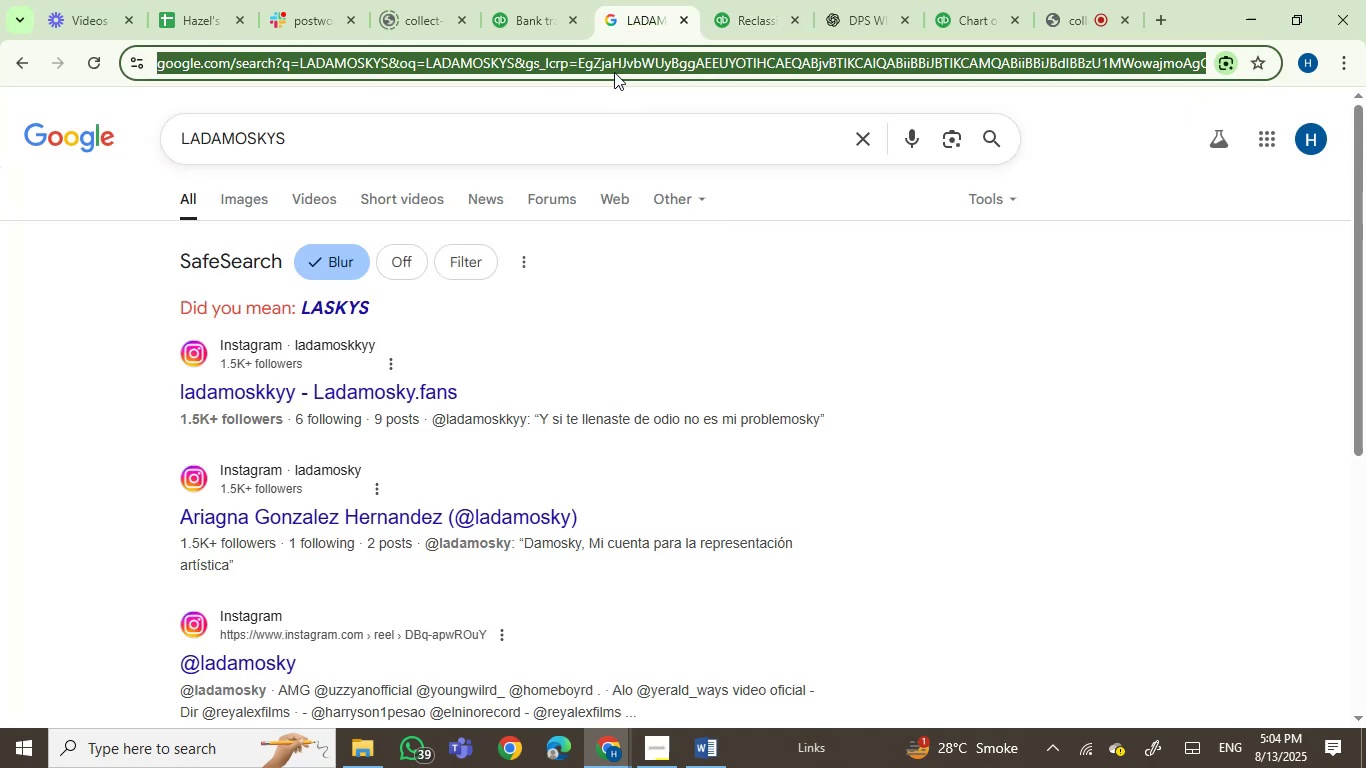 
key(Enter)
 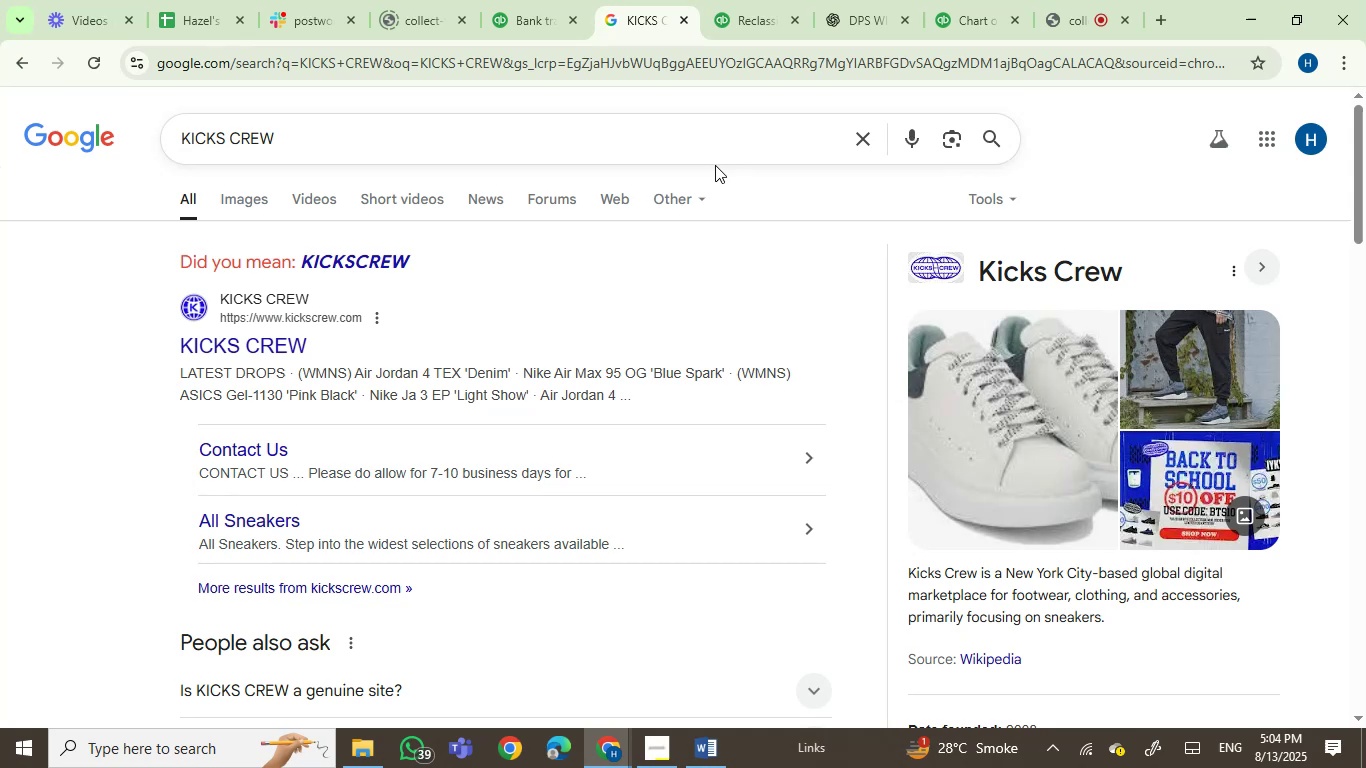 
wait(7.54)
 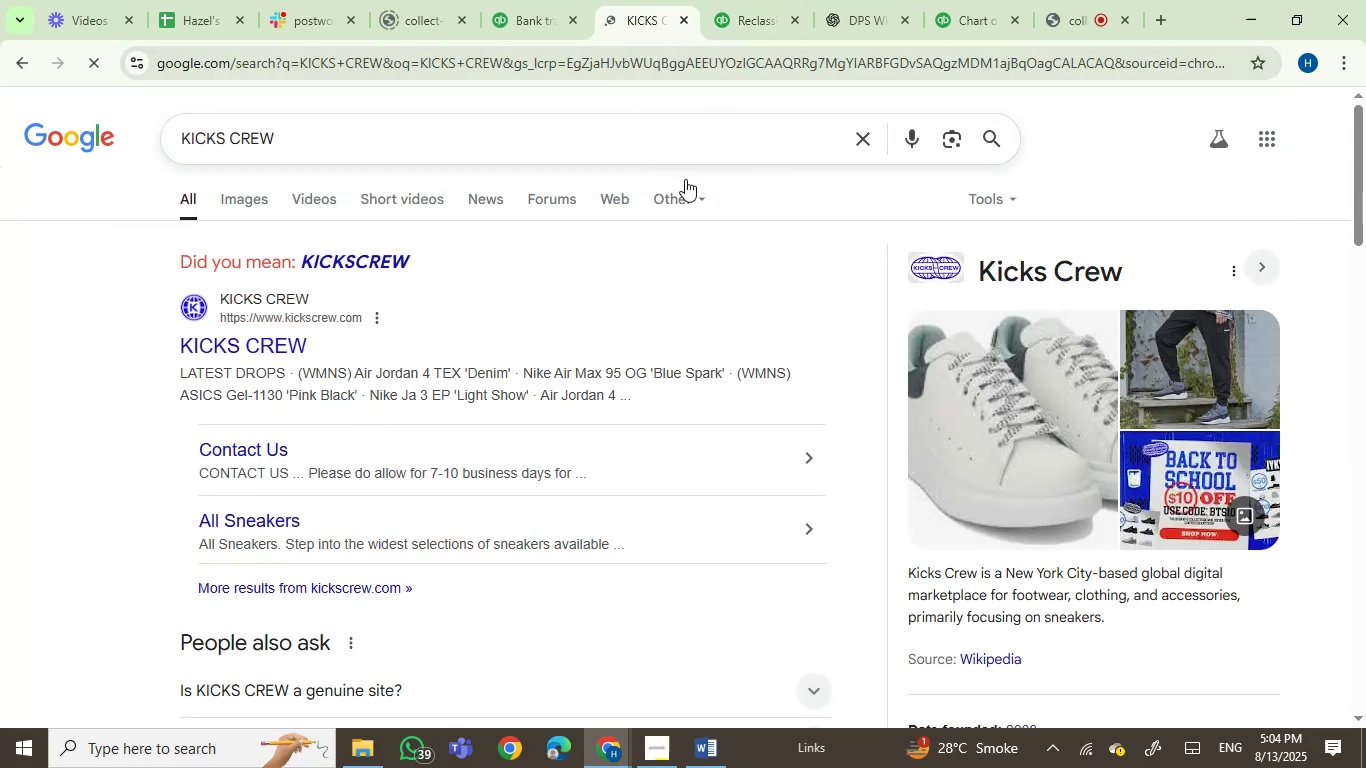 
left_click([524, 12])
 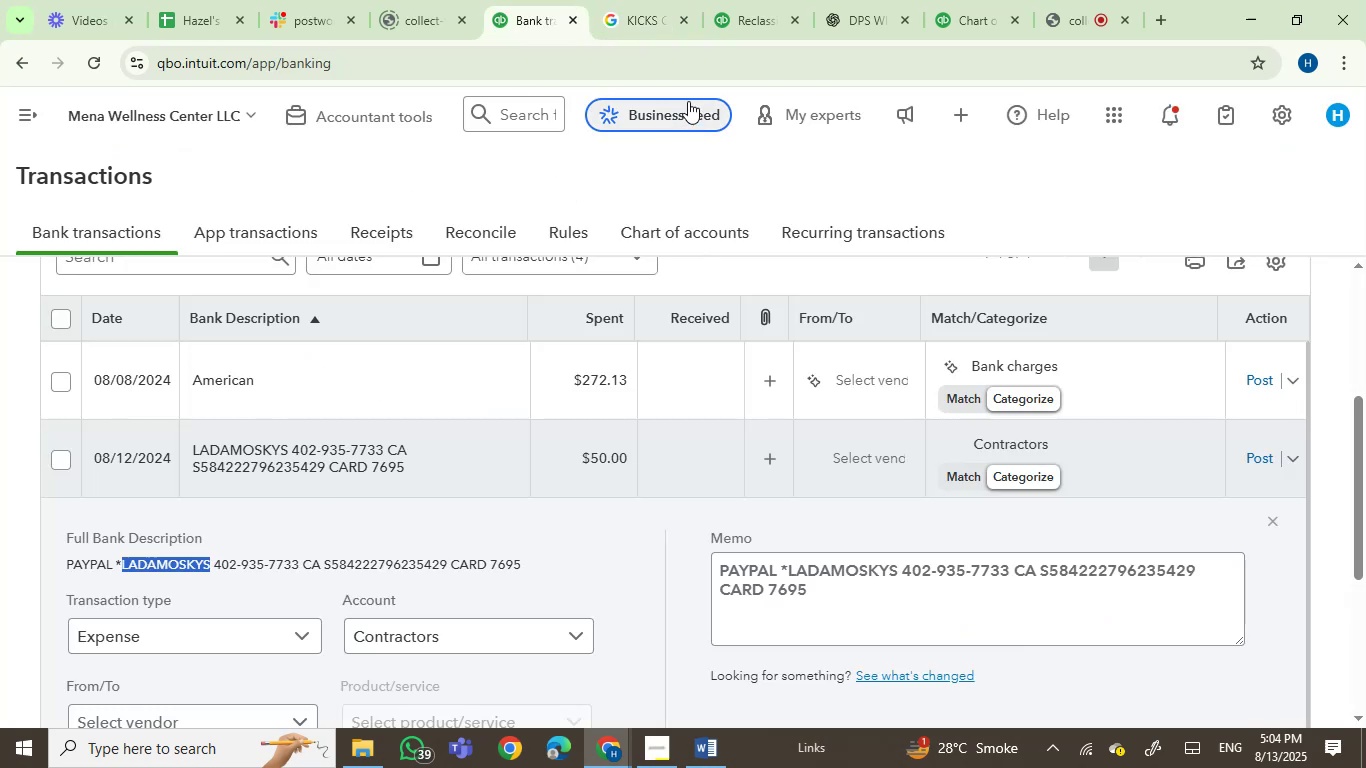 
left_click([732, 0])
 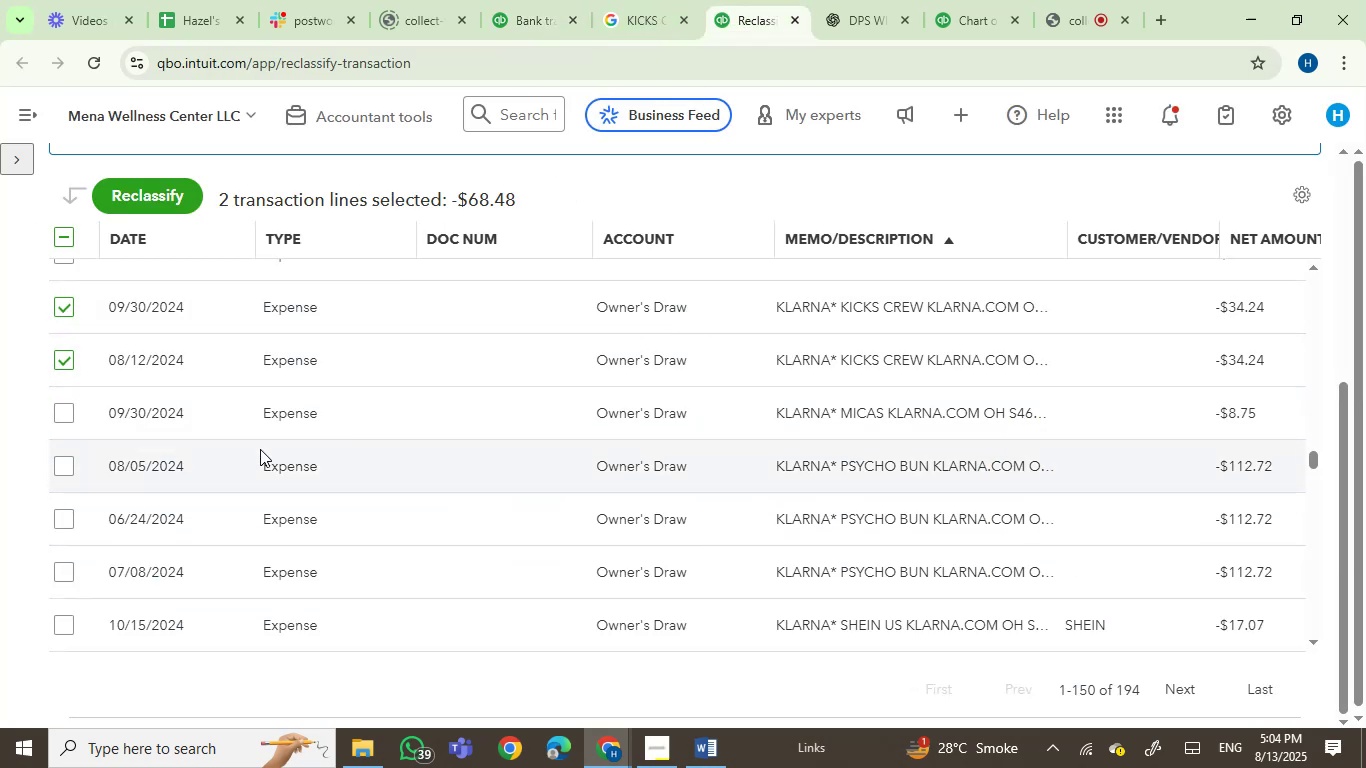 
scroll: coordinate [249, 507], scroll_direction: down, amount: 1.0
 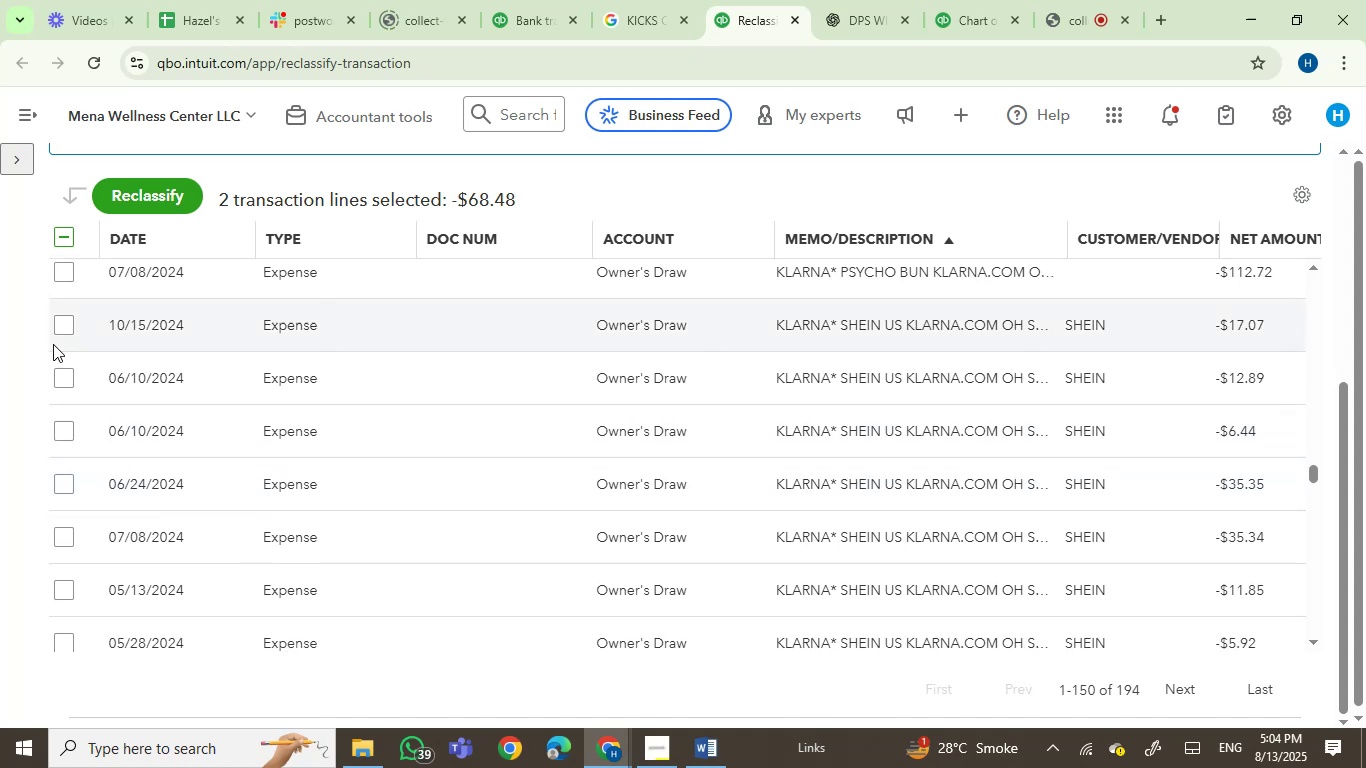 
left_click([60, 326])
 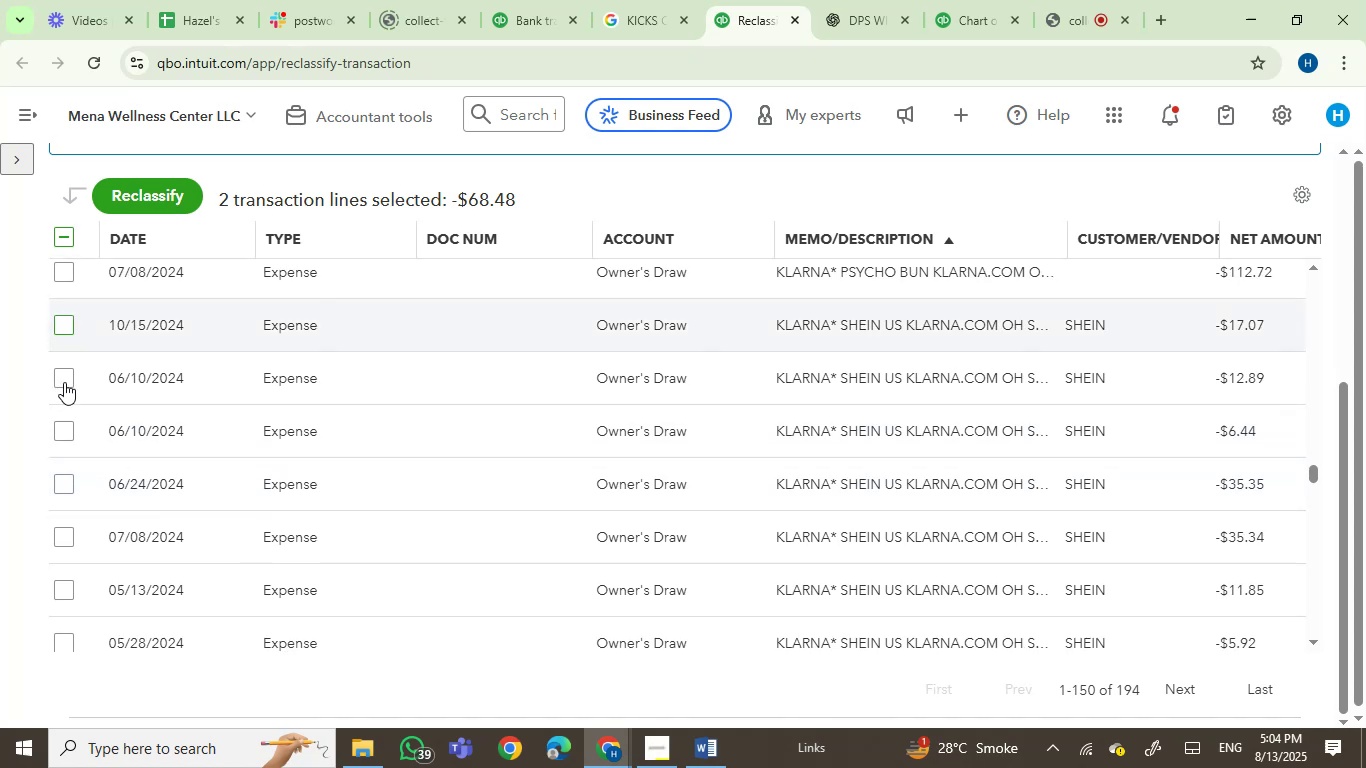 
left_click([64, 382])
 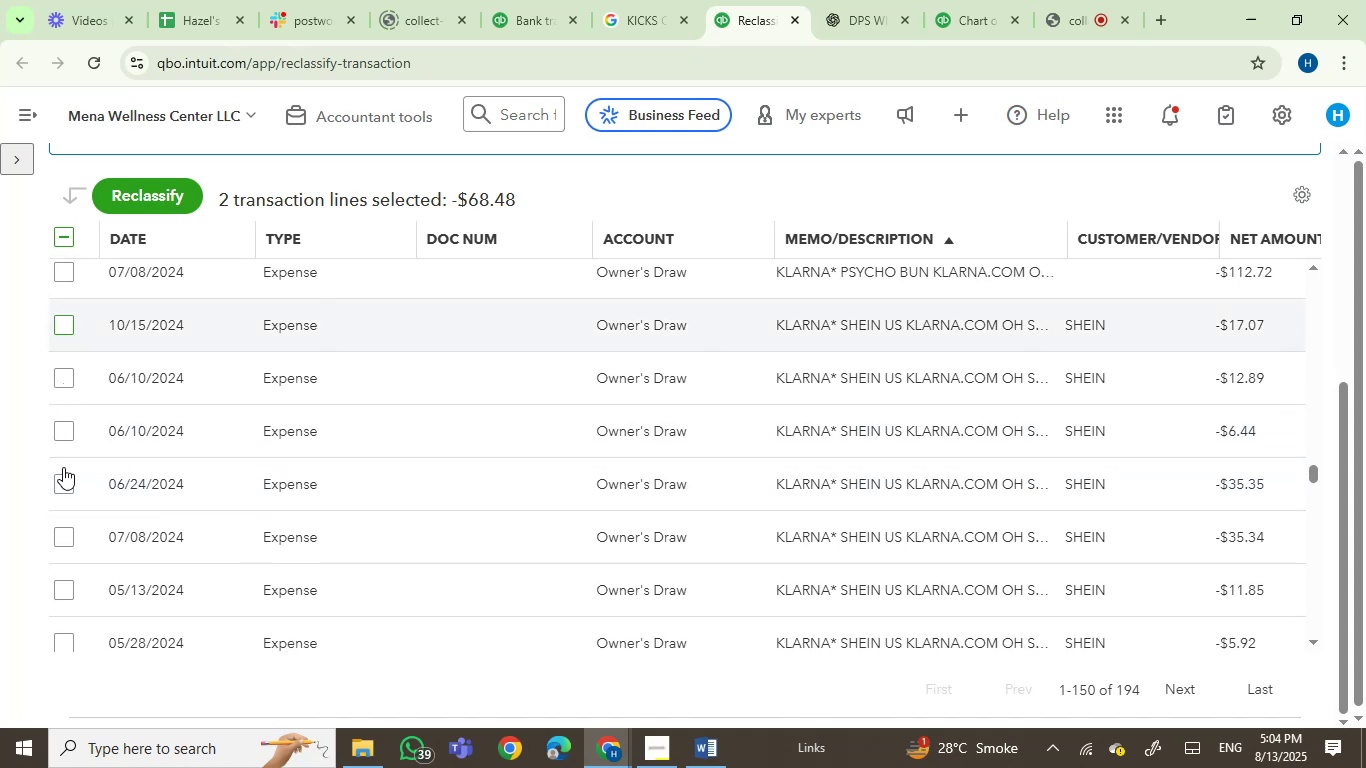 
left_click([66, 489])
 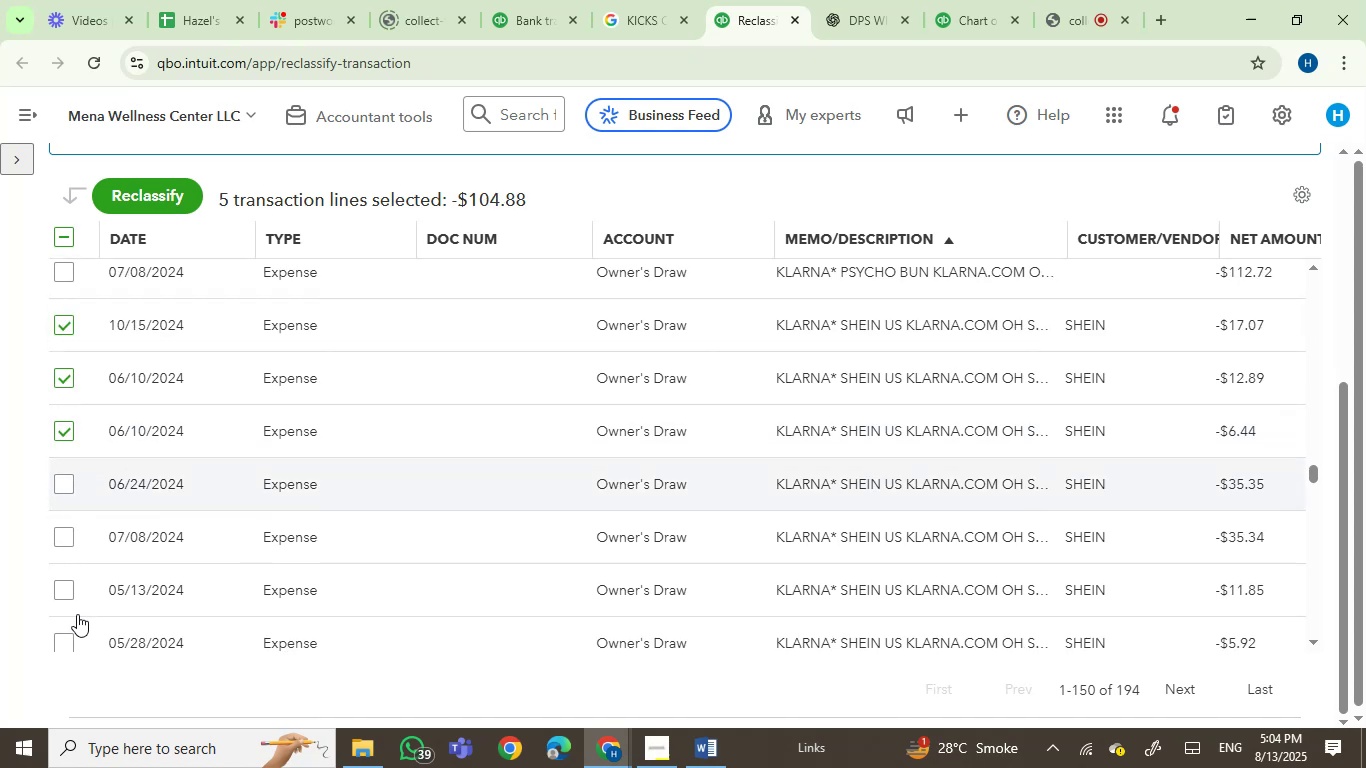 
left_click([67, 637])
 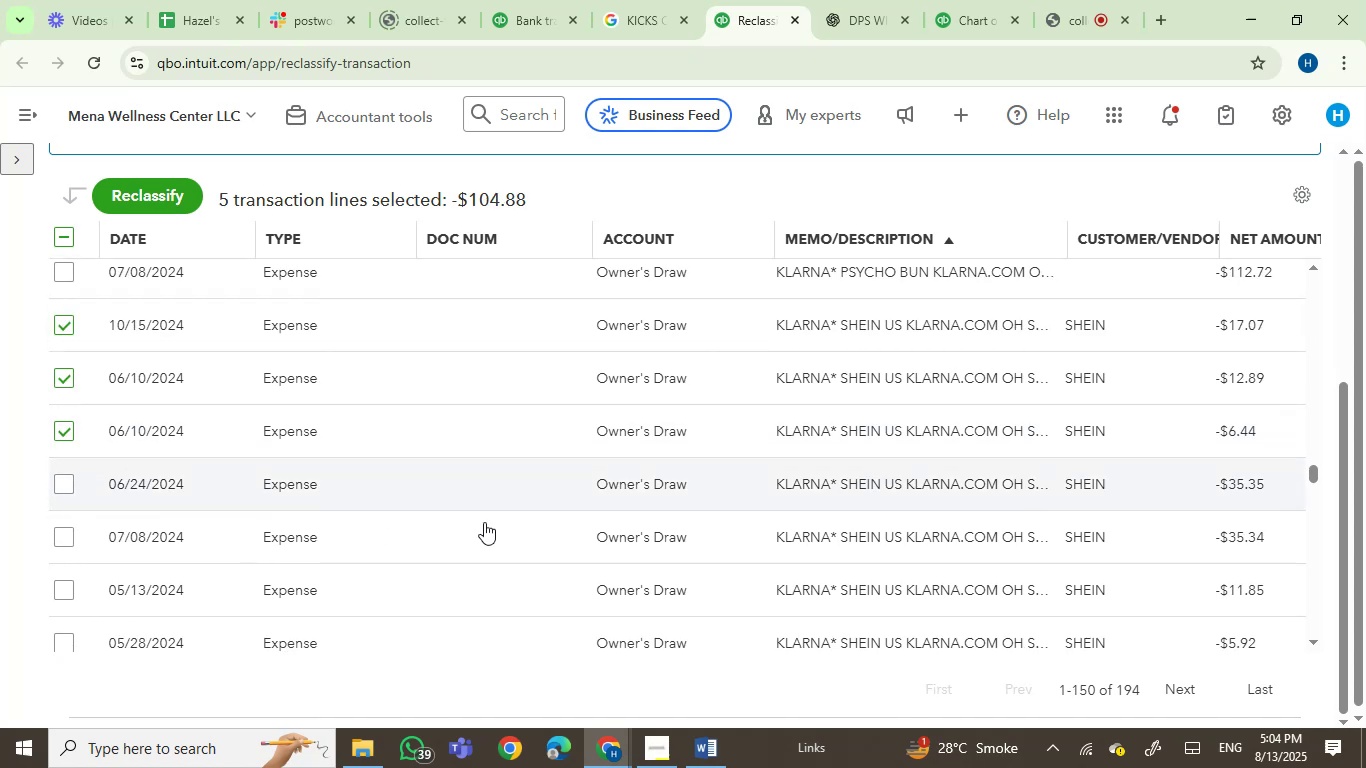 
scroll: coordinate [500, 522], scroll_direction: down, amount: 1.0
 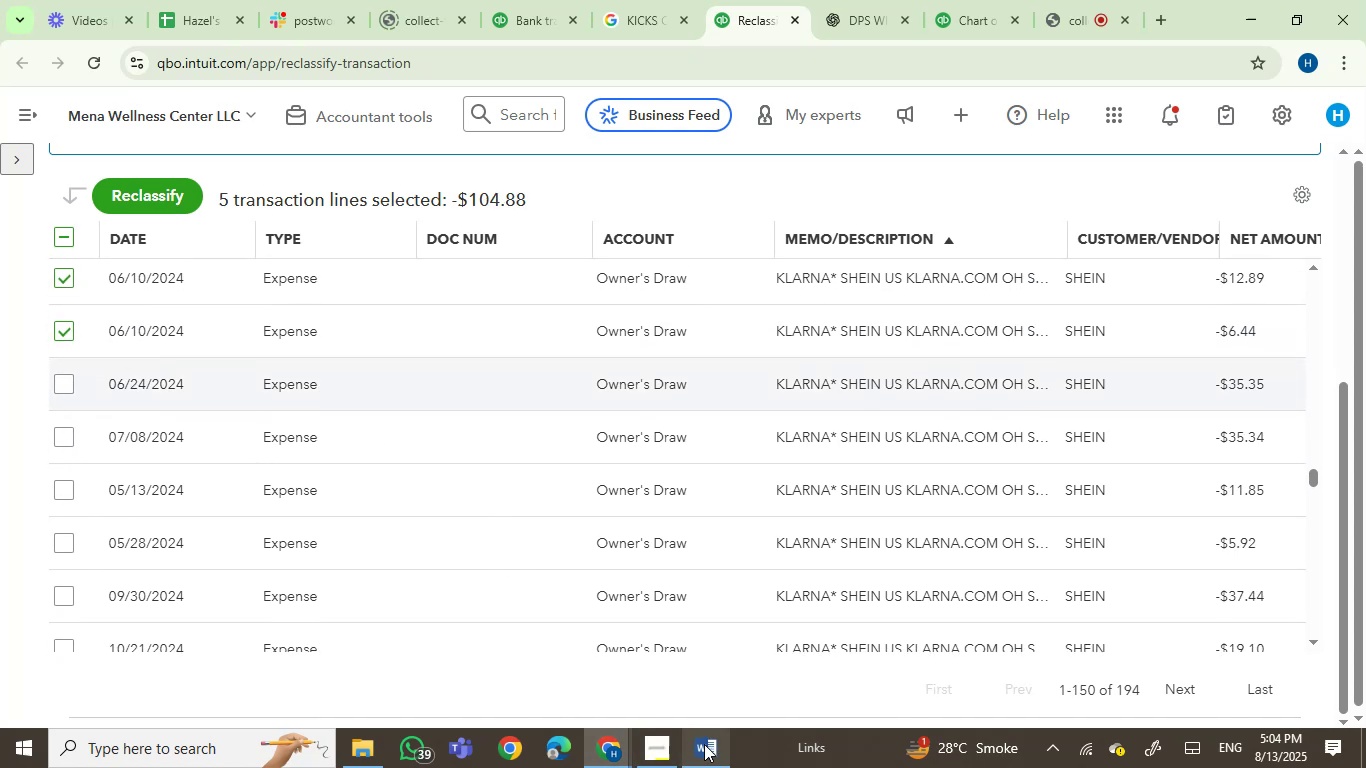 
left_click([704, 744])
 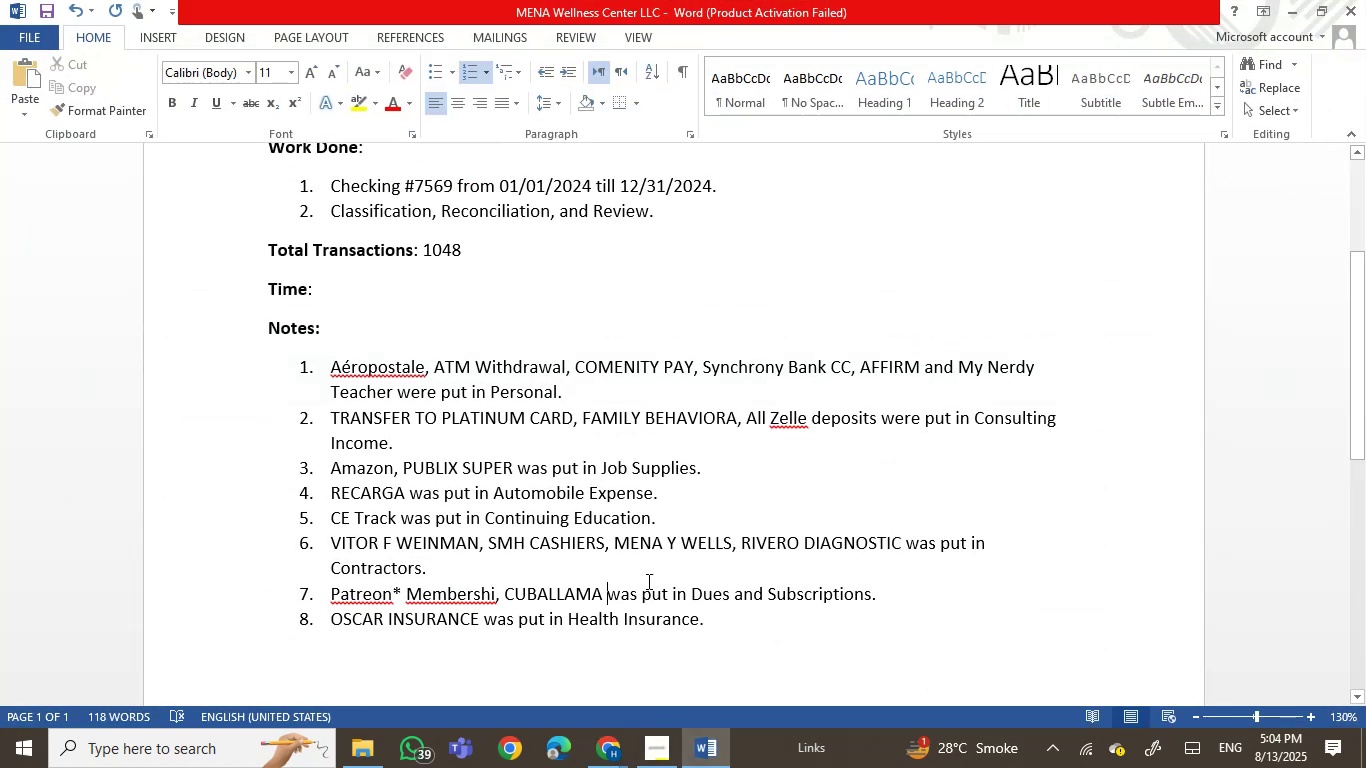 
left_click([711, 619])
 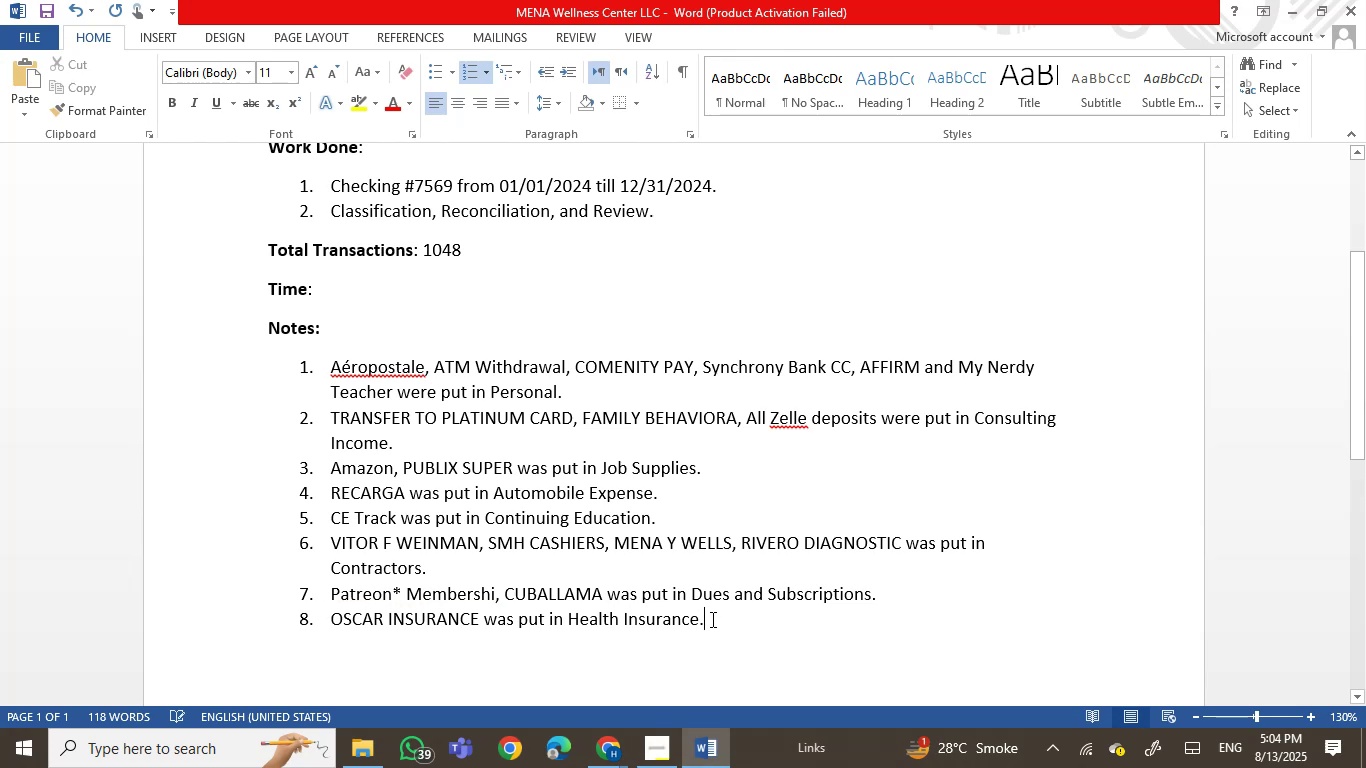 
key(Enter)
 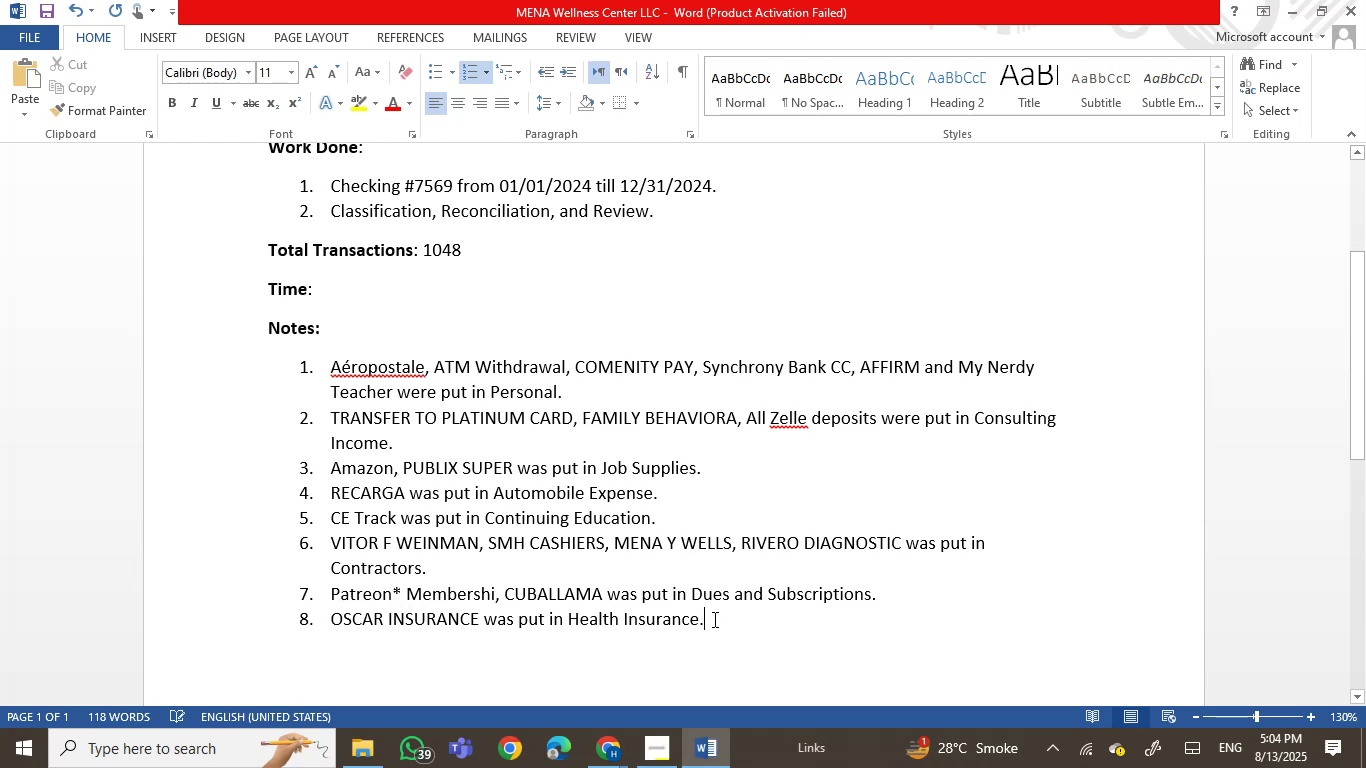 
key(CapsLock)
 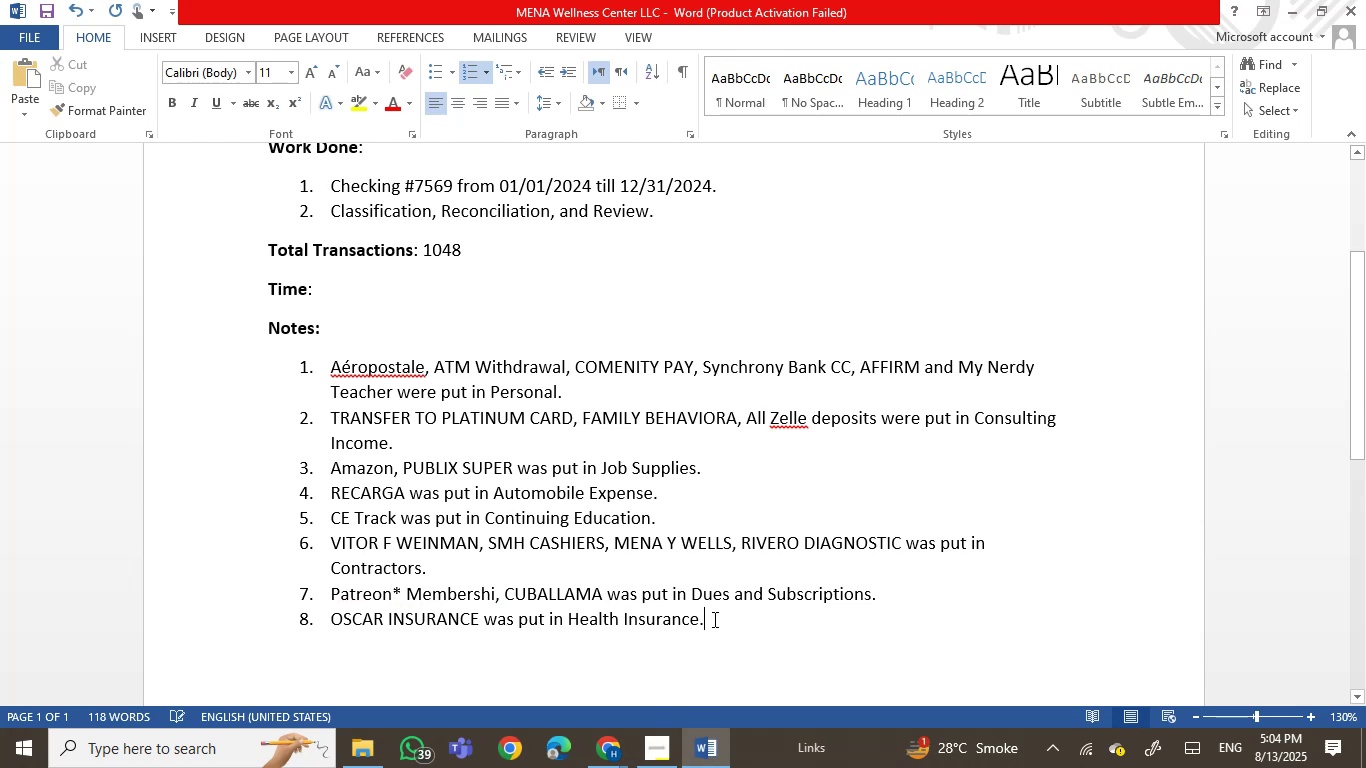 
key(CapsLock)
 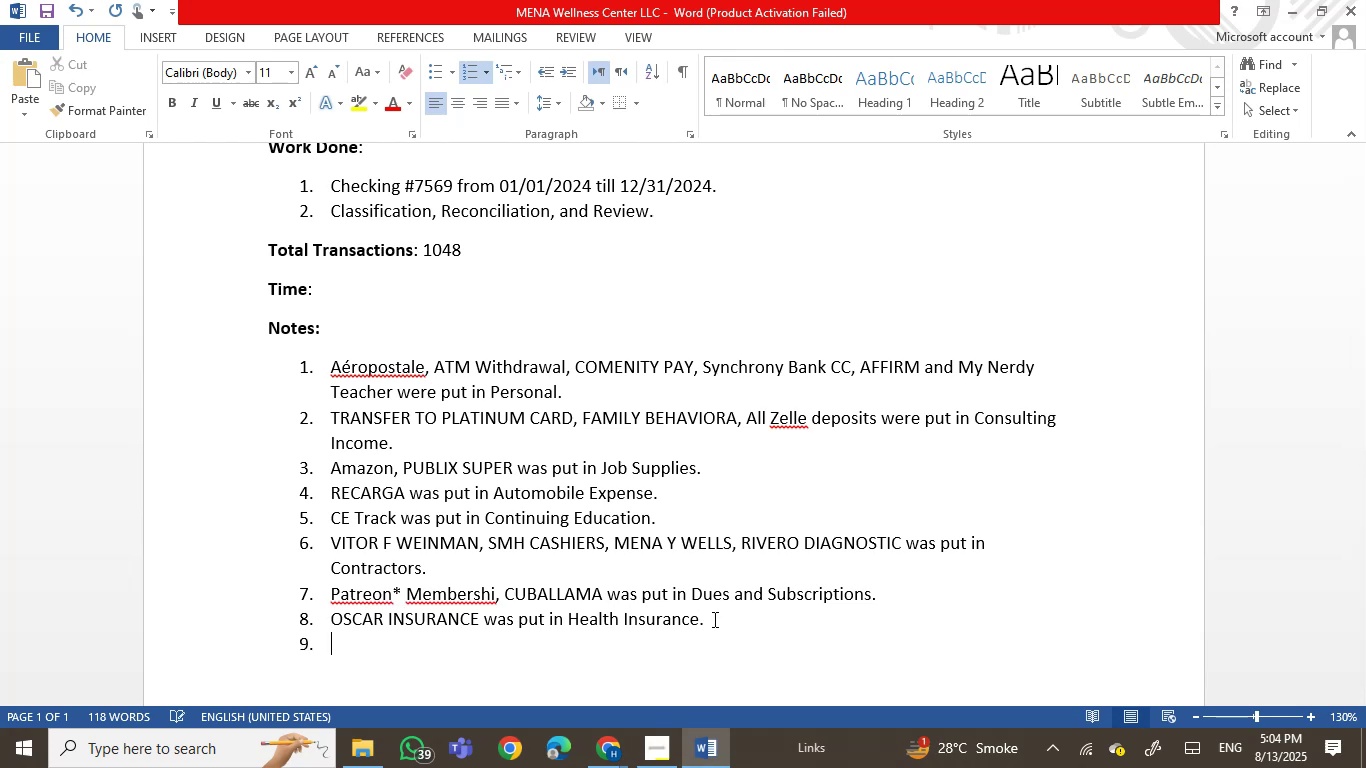 
type(s)
key(Backspace)
type(Sheeien US was pt in Unid)
key(Backspace)
type(form Expense.)
 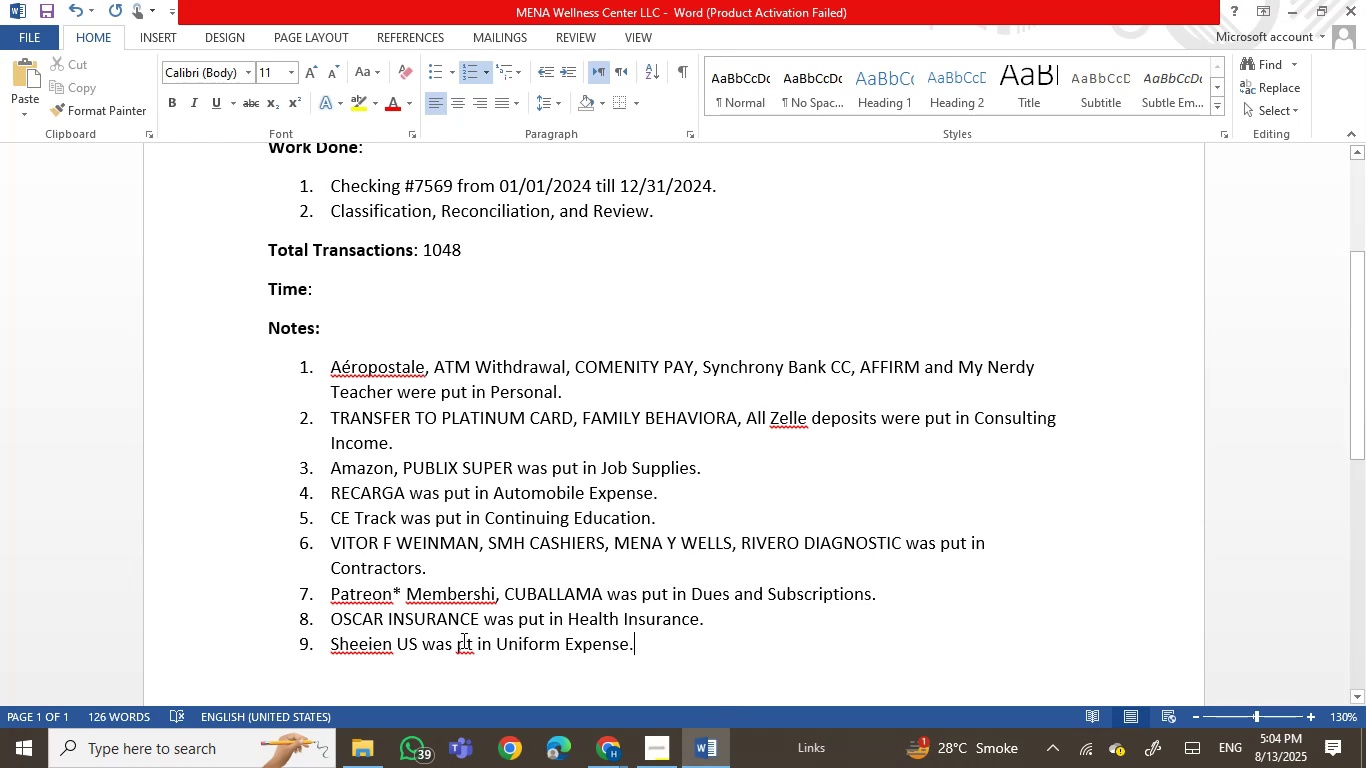 
left_click([466, 640])
 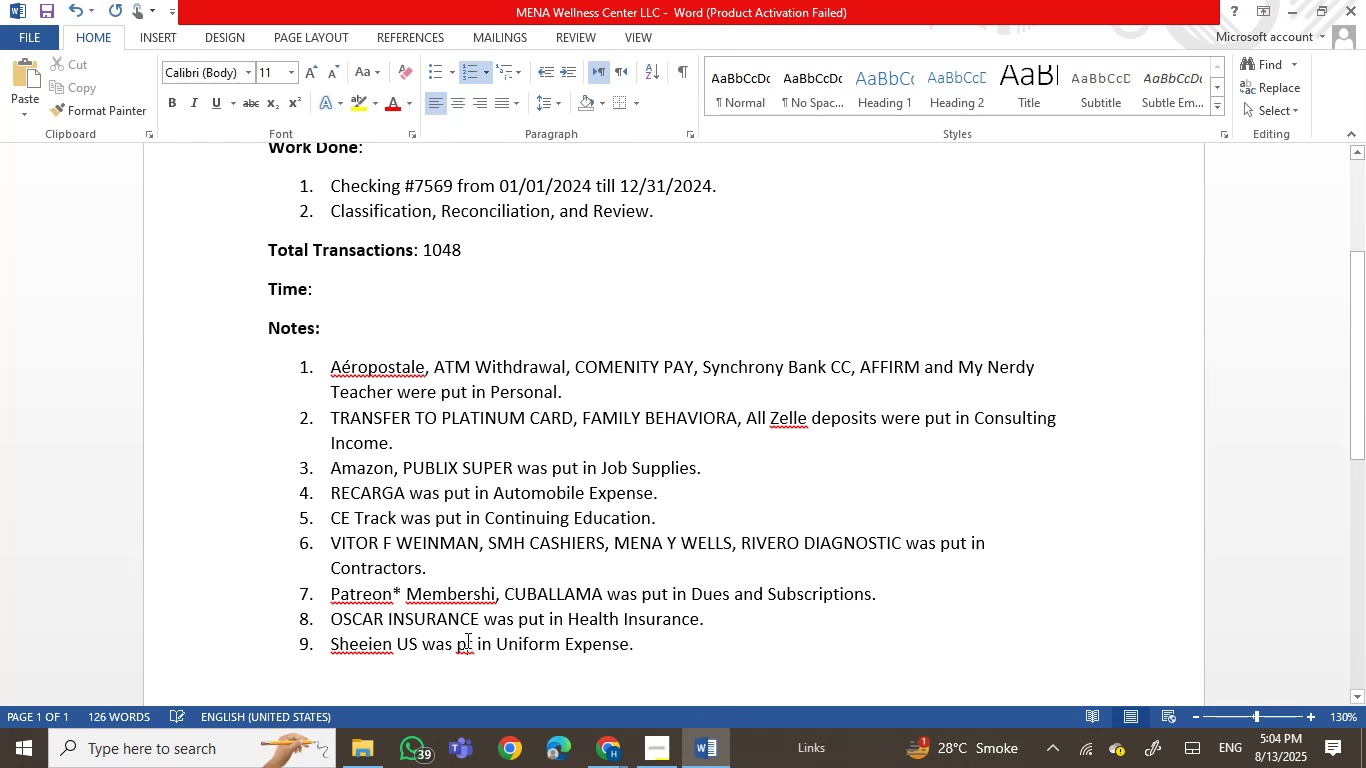 
key(U)
 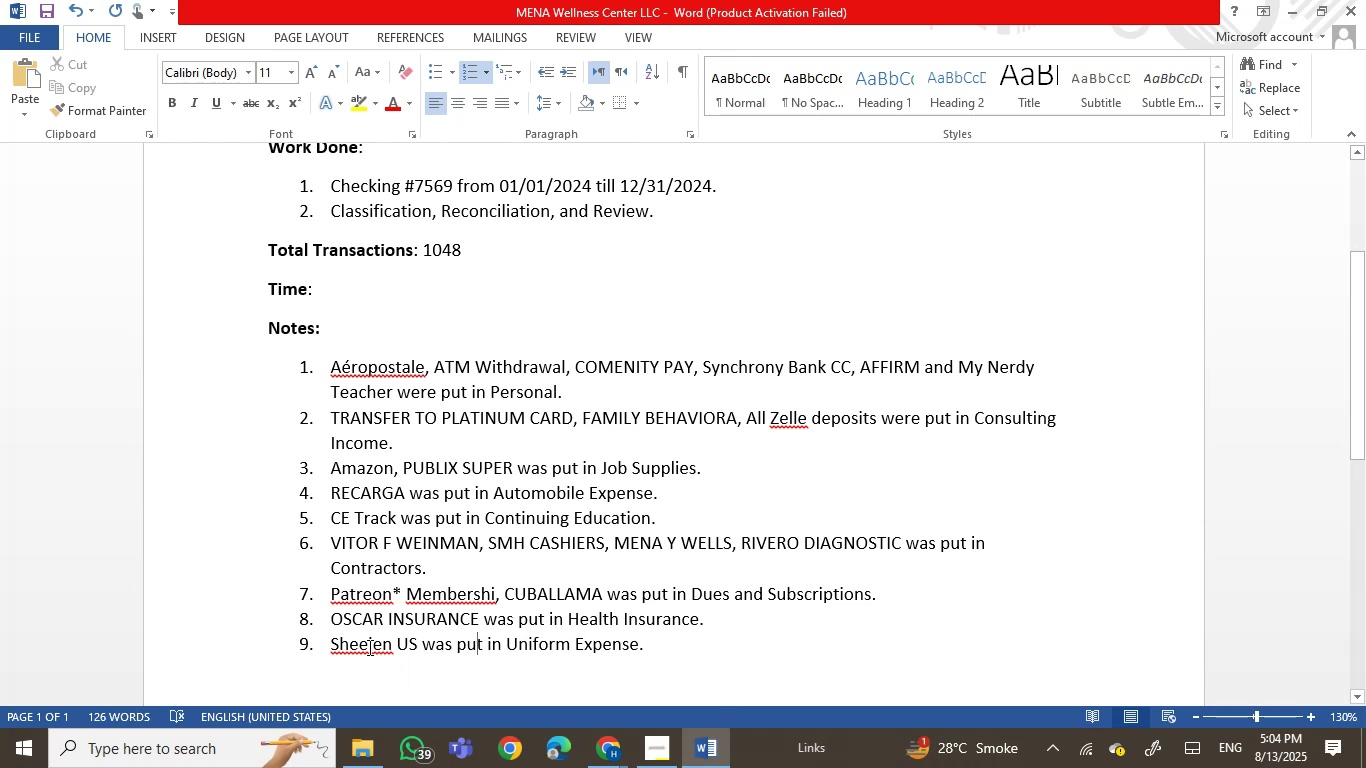 
left_click([365, 645])
 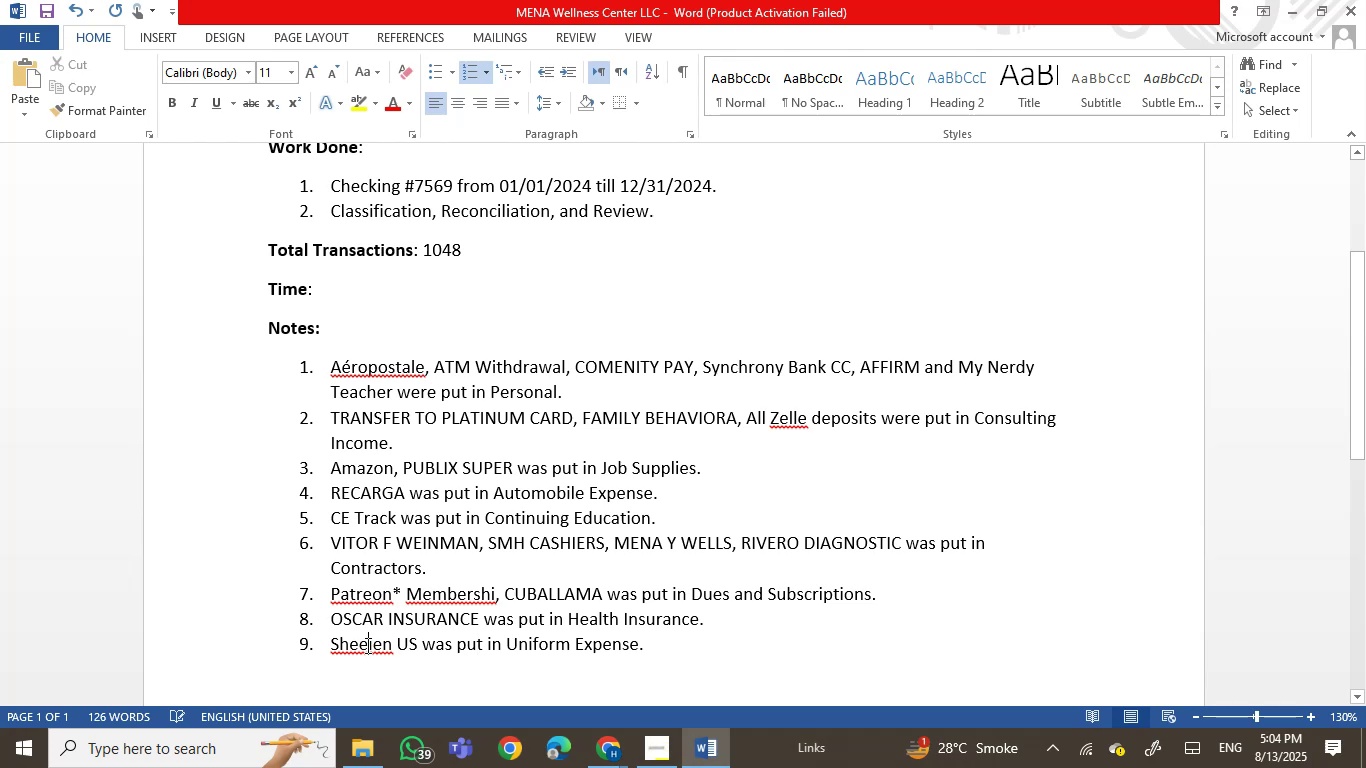 
key(Backspace)
 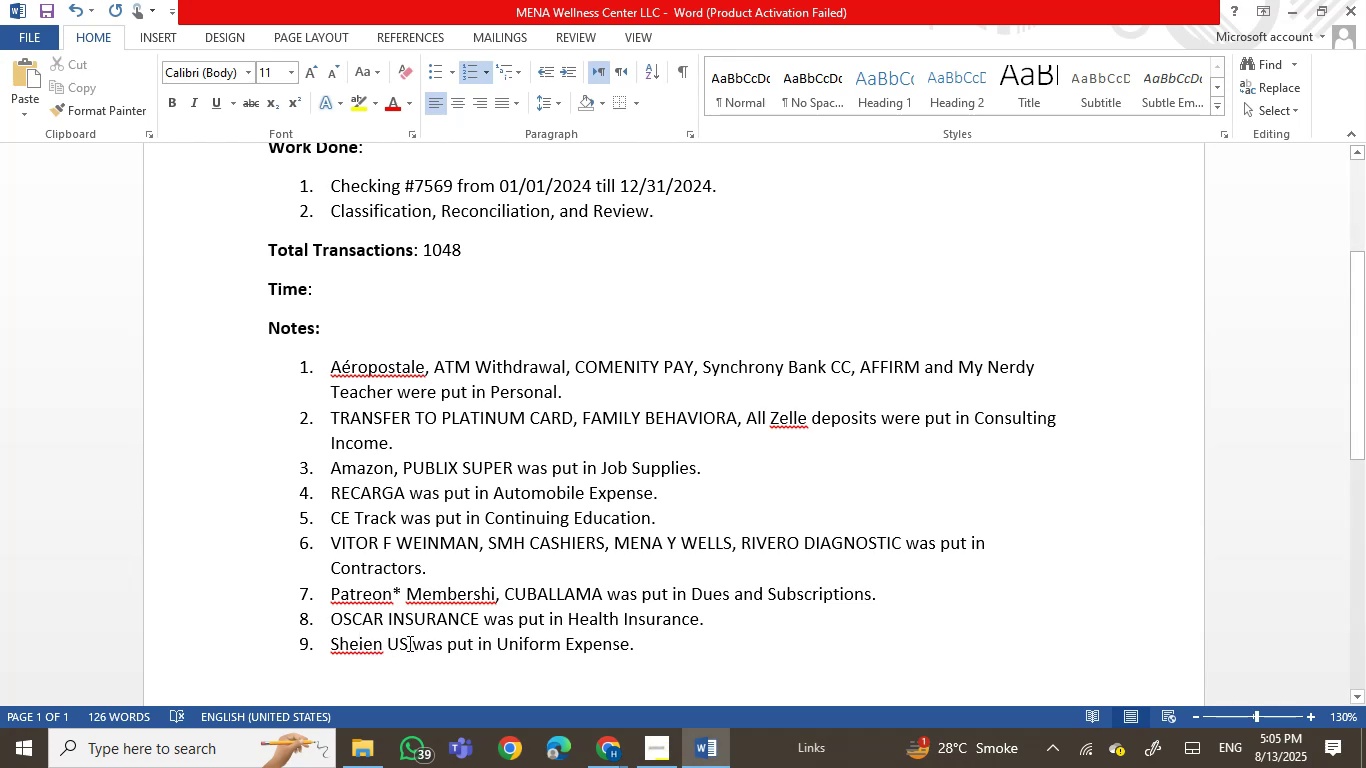 
key(Backspace)
 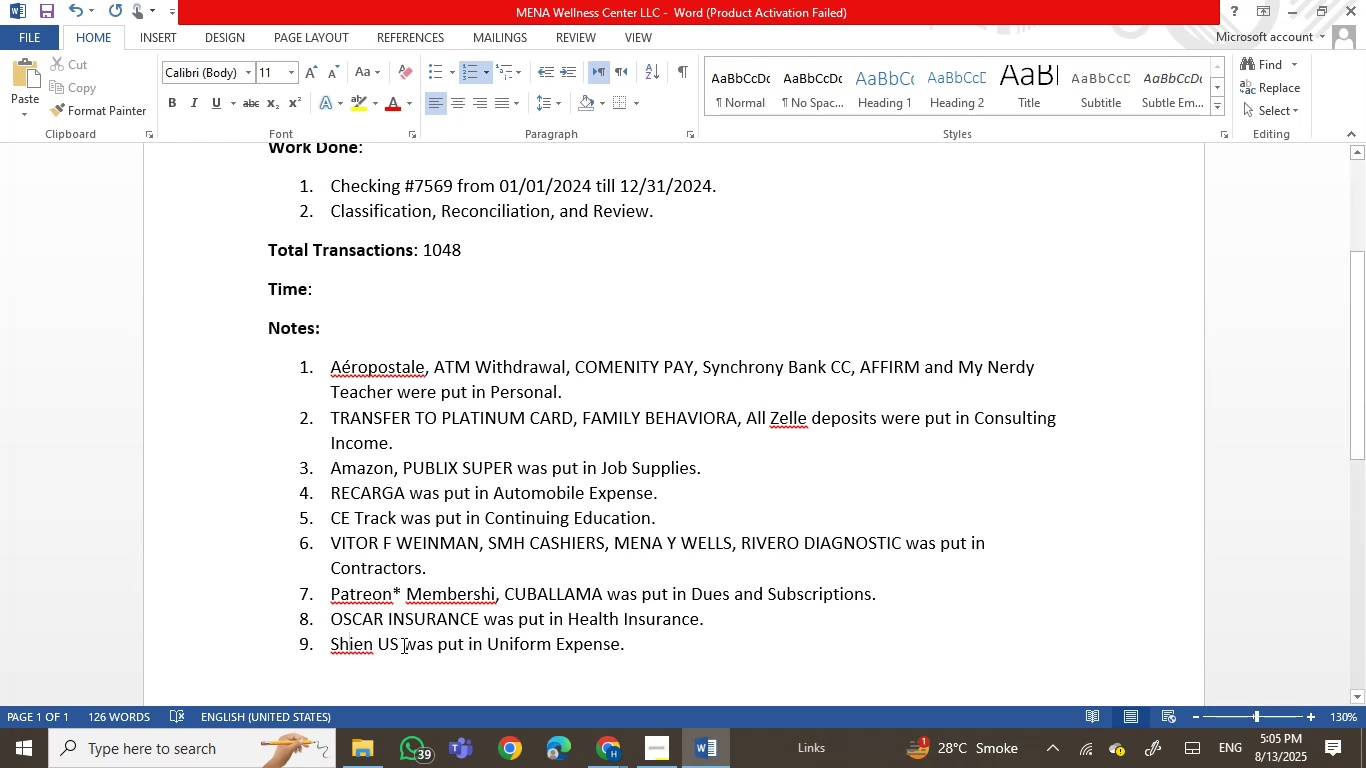 
left_click([402, 645])
 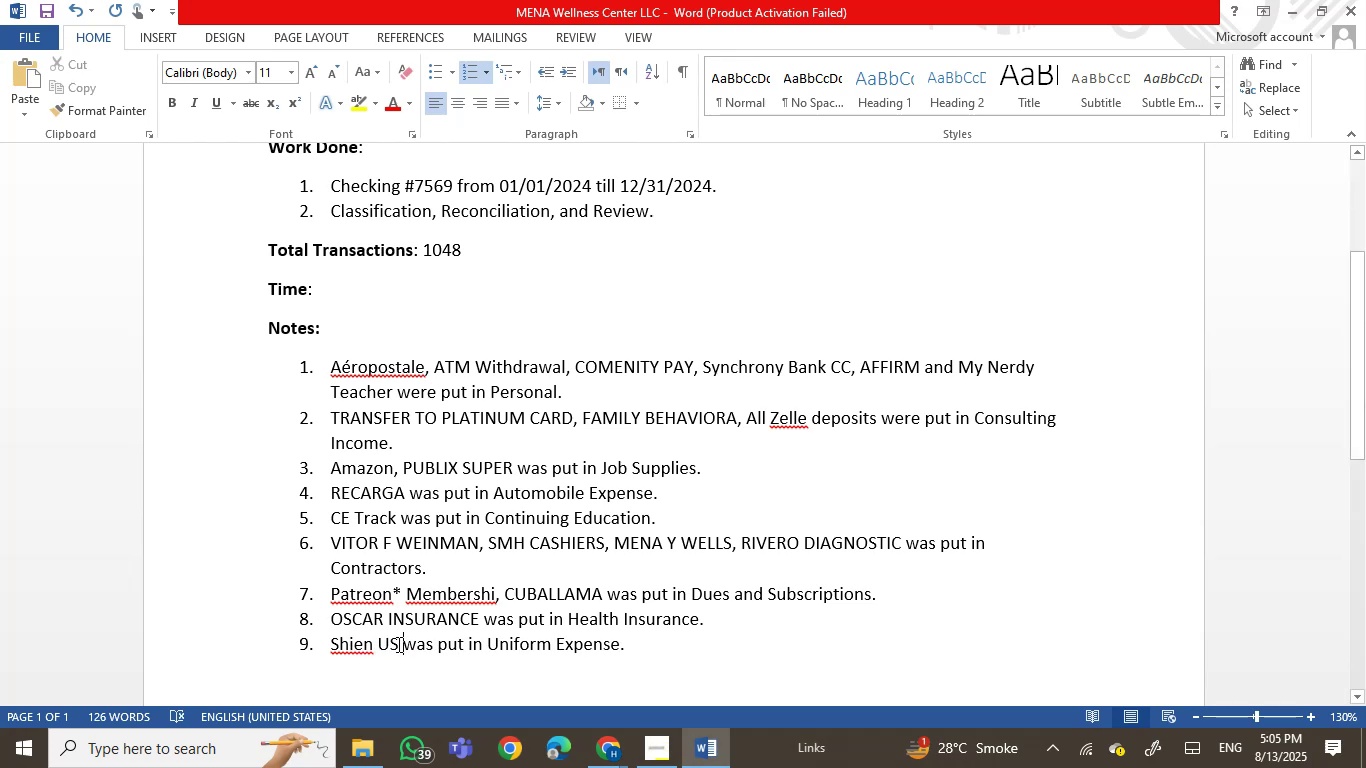 
left_click([397, 644])
 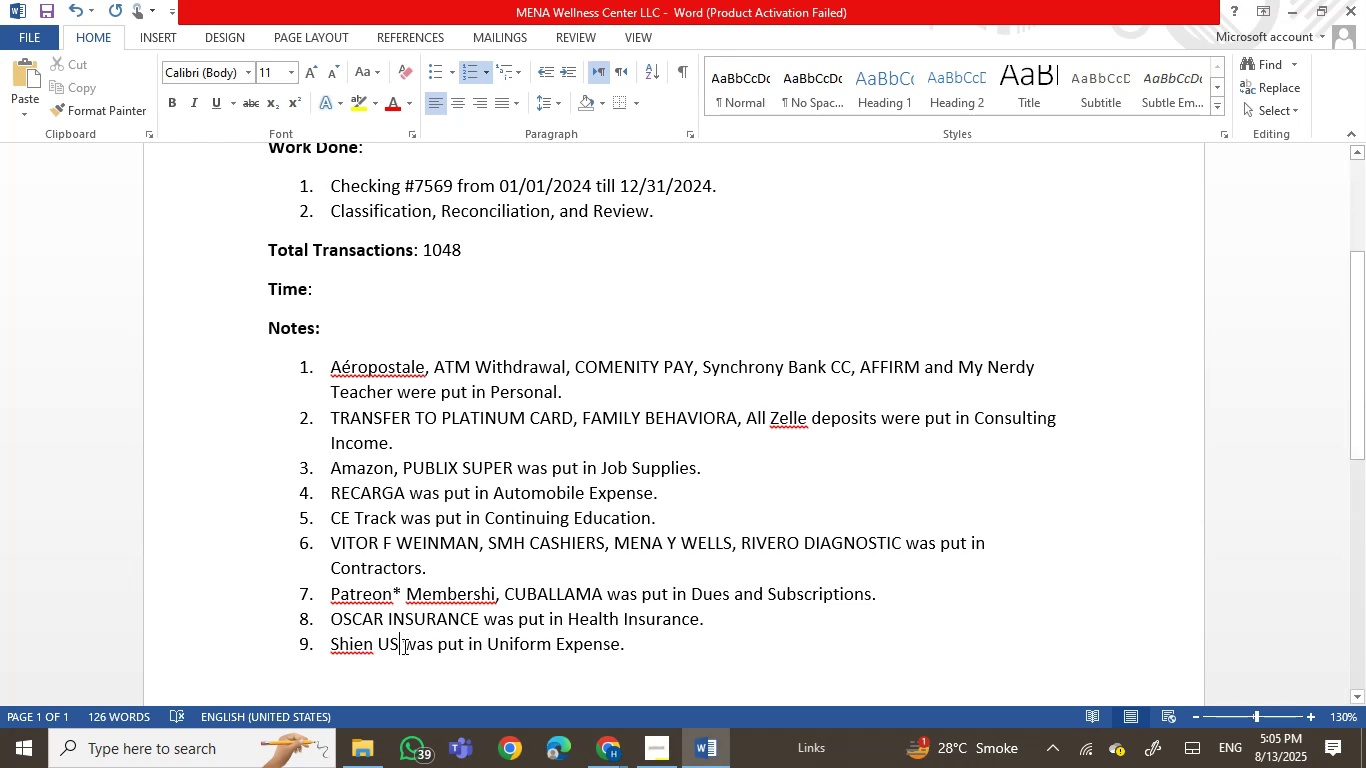 
type(, Kick )
key(Backspace)
type(s Cw)
 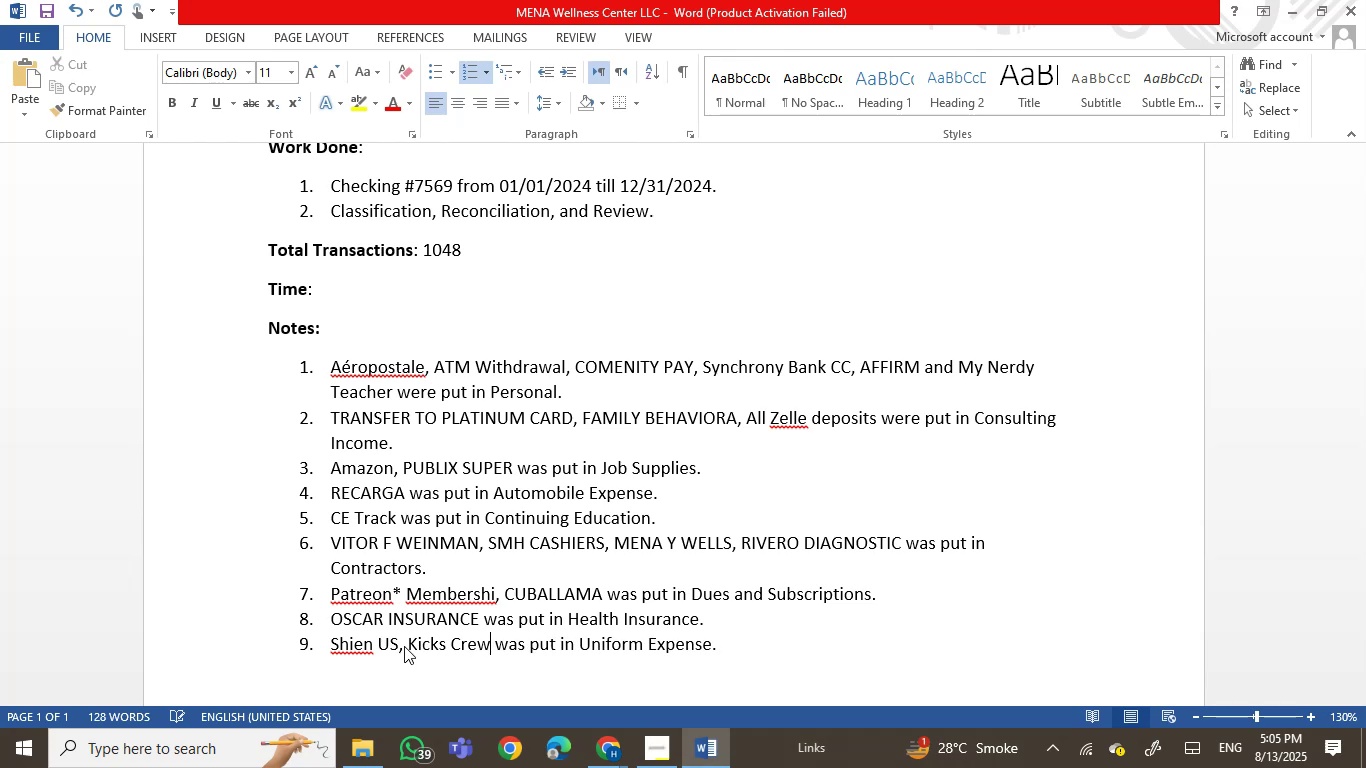 
hold_key(key=R, duration=0.3)
 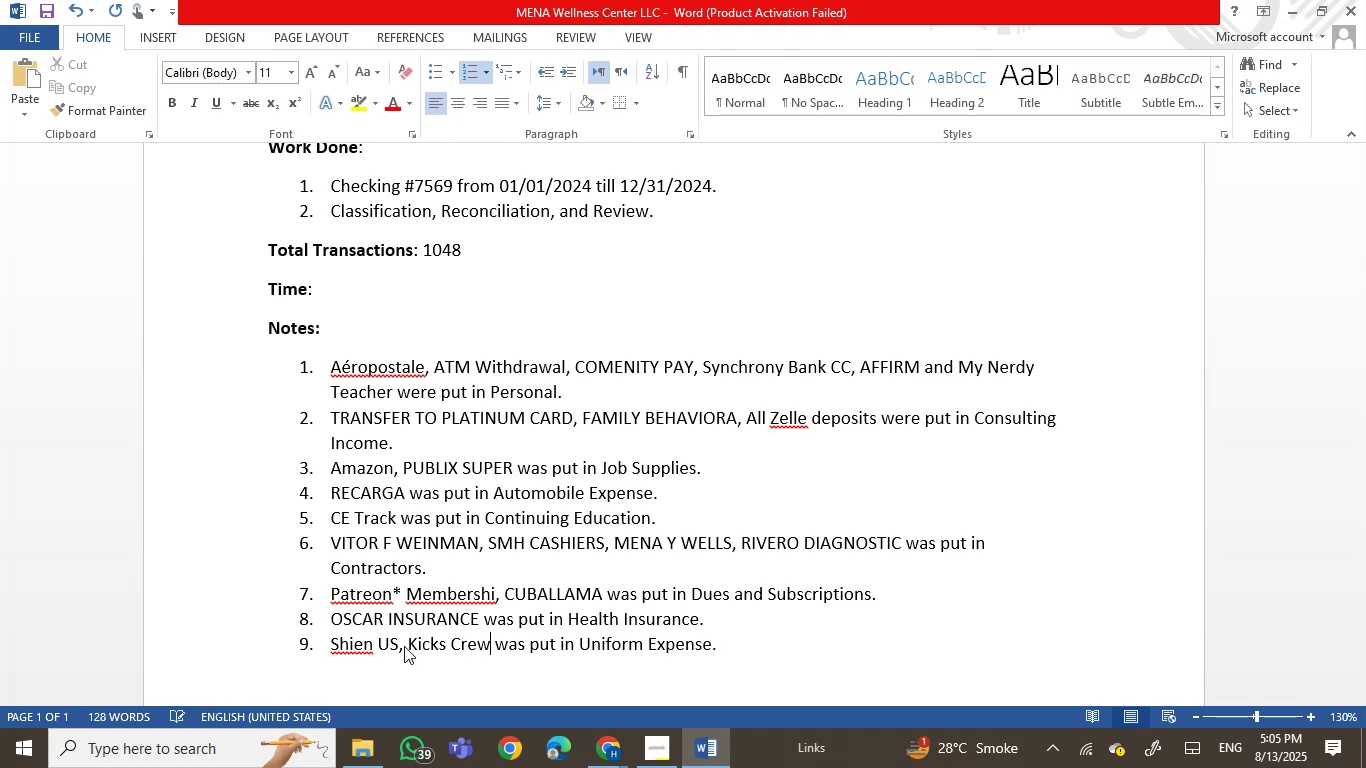 
hold_key(key=E, duration=0.31)
 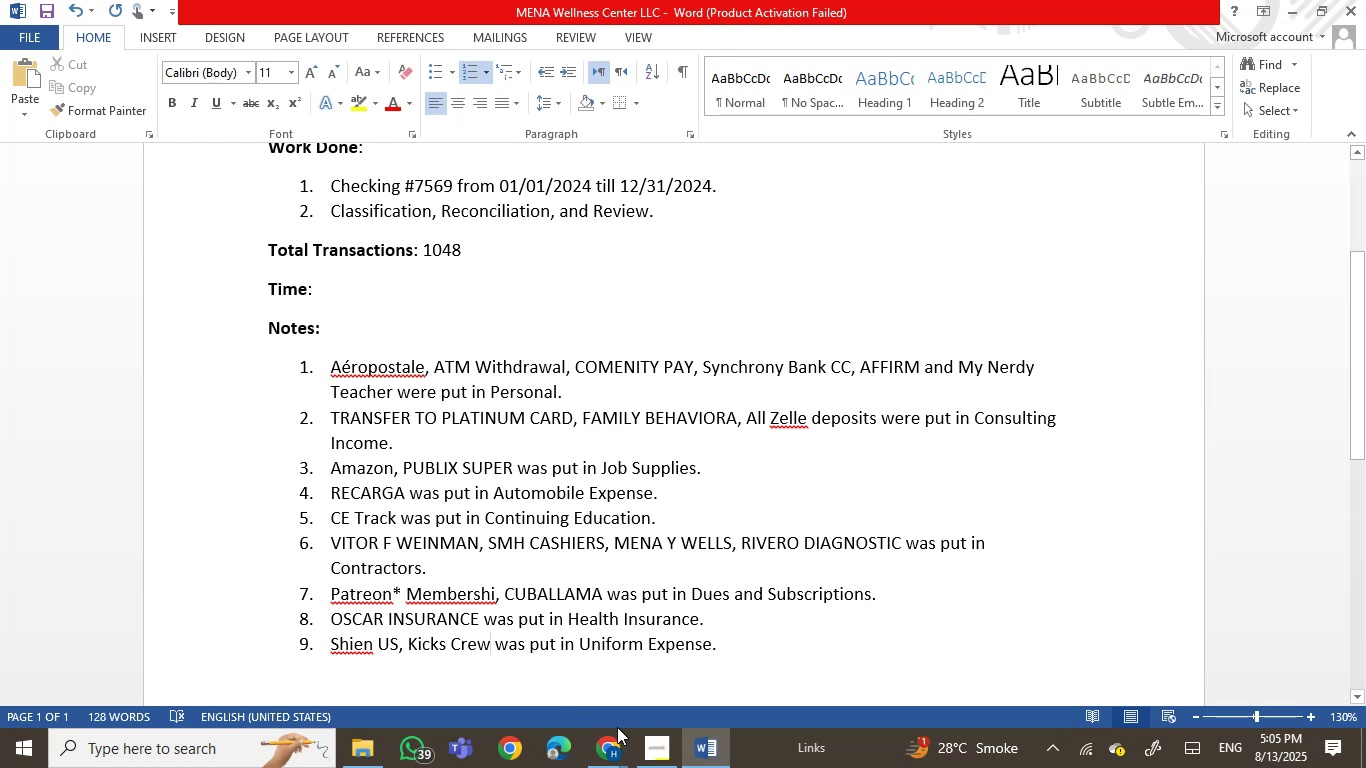 
left_click([704, 744])
 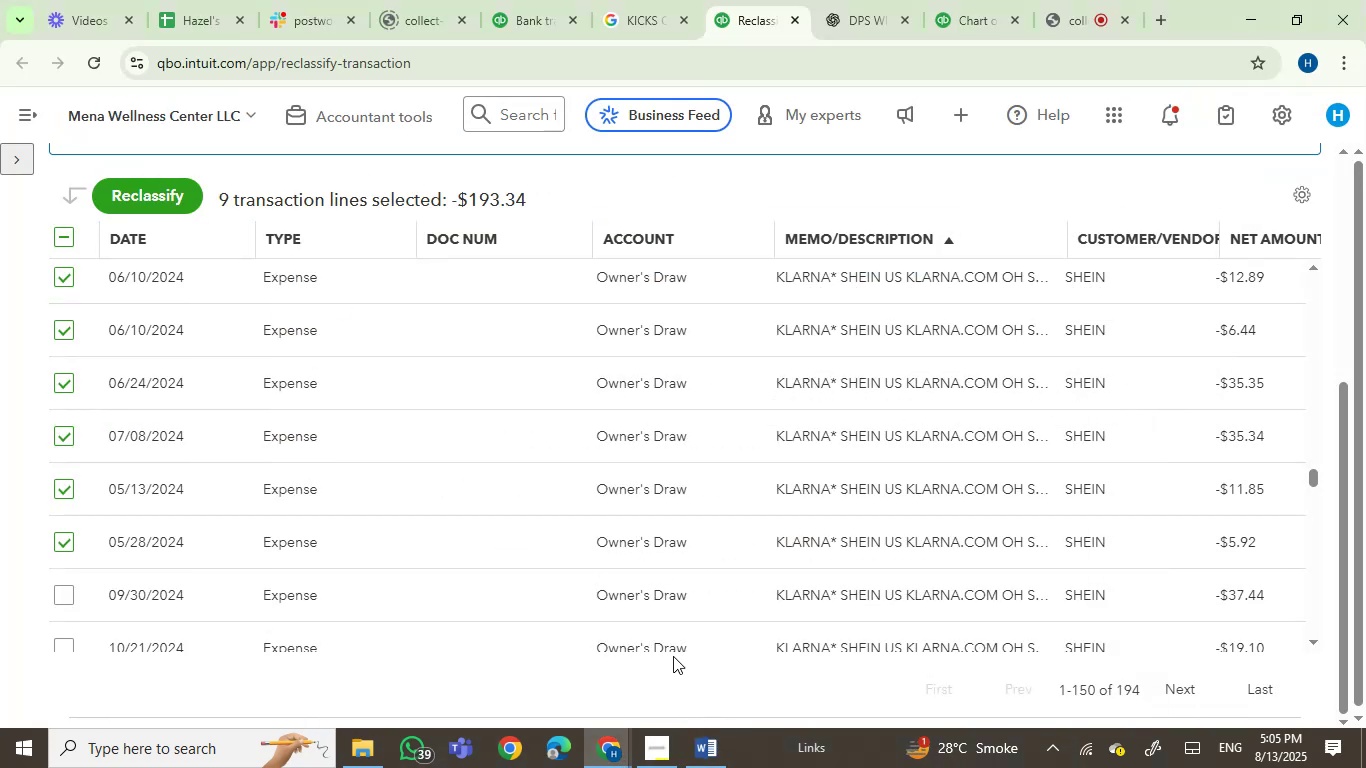 
scroll: coordinate [412, 570], scroll_direction: up, amount: 5.0
 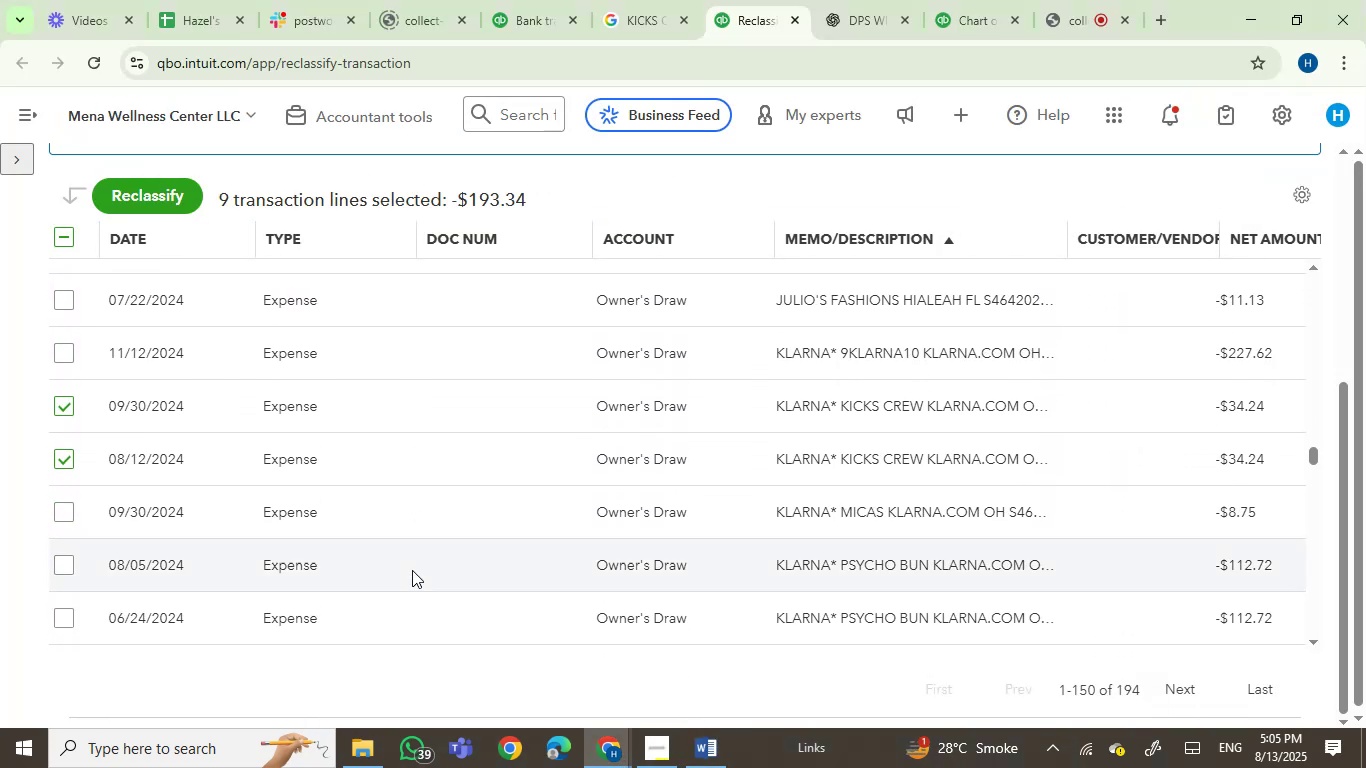 
scroll: coordinate [412, 570], scroll_direction: down, amount: 2.0
 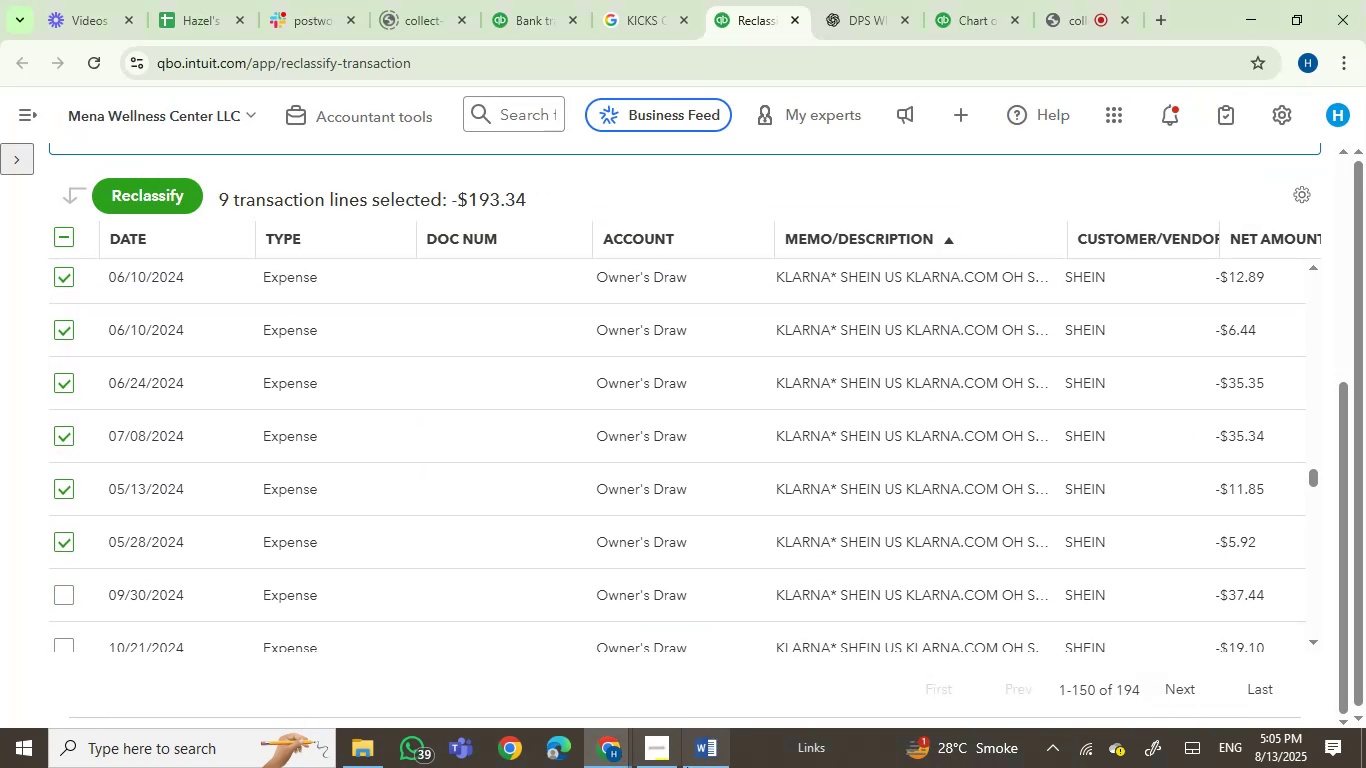 
left_click([694, 761])
 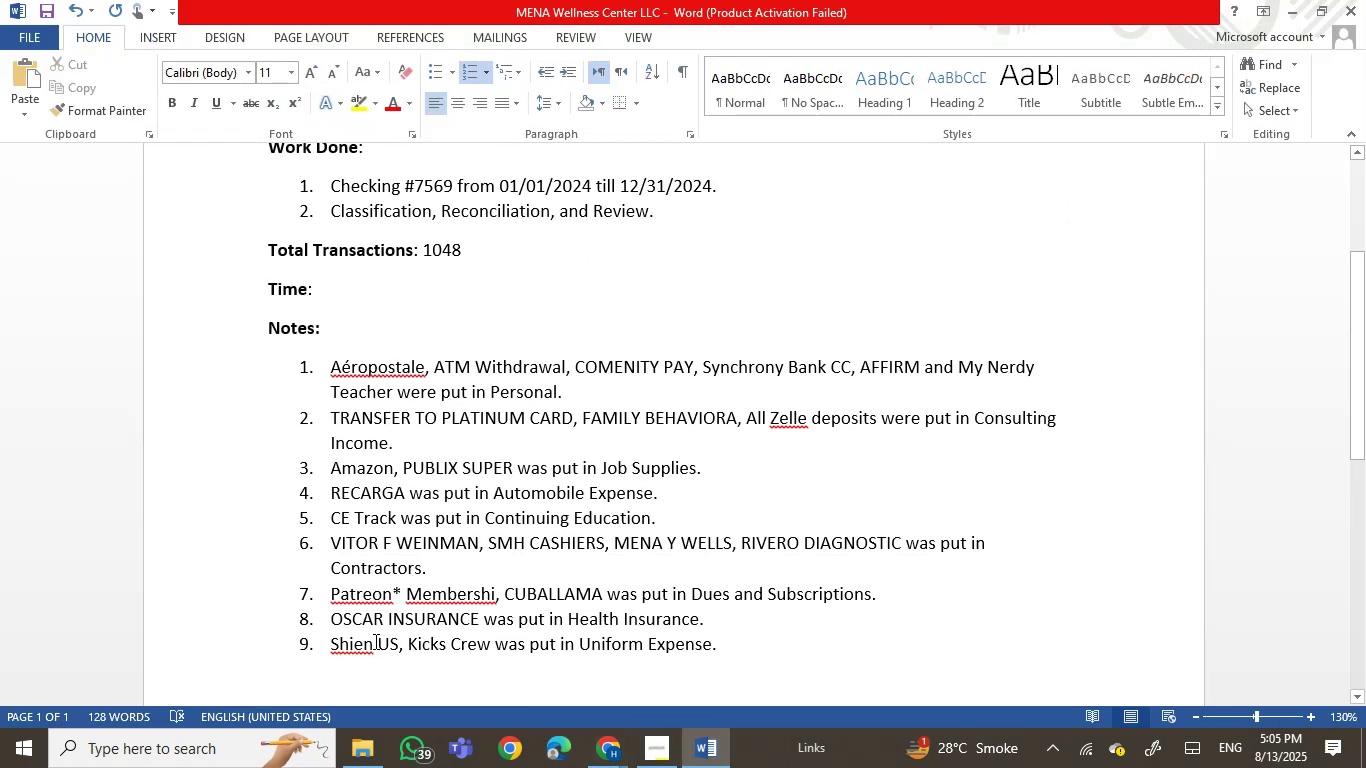 
left_click([366, 643])
 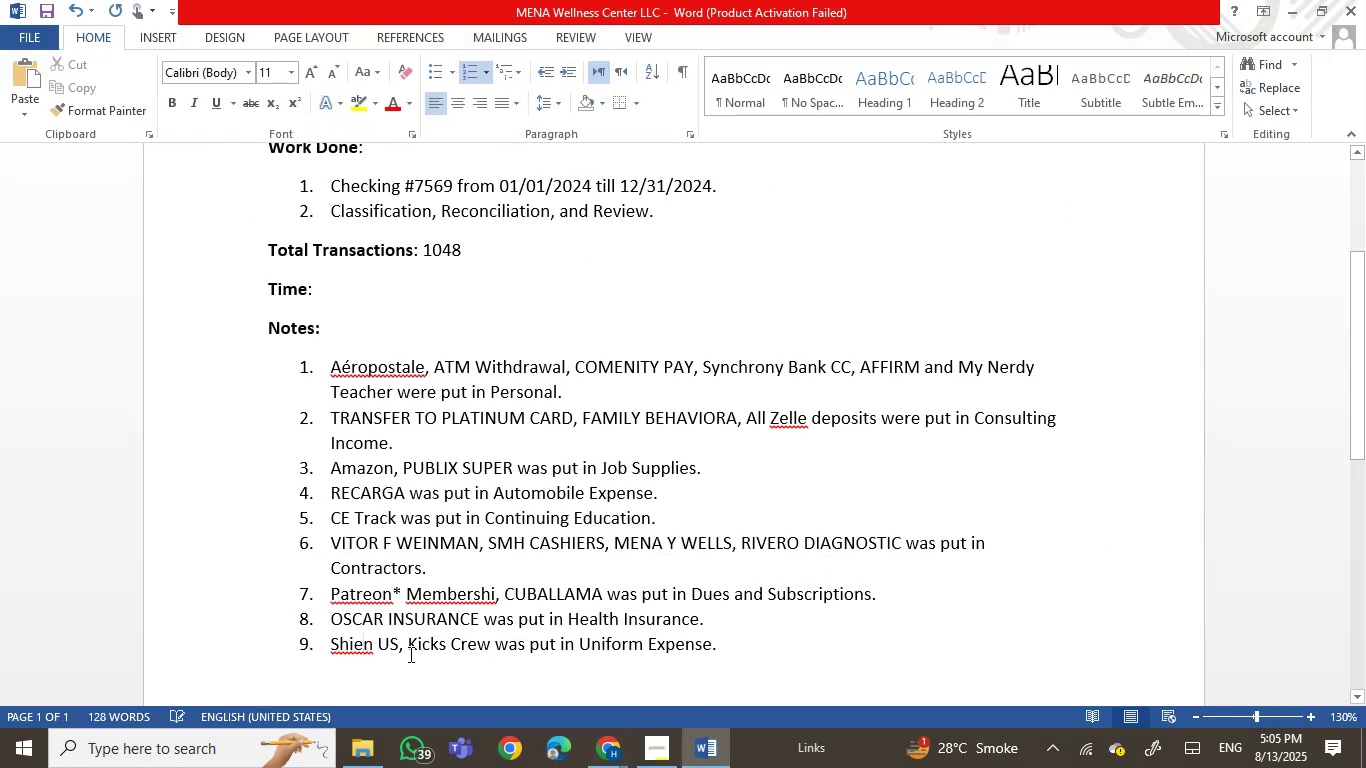 
key(Backspace)
key(Backspace)
type(ei)
 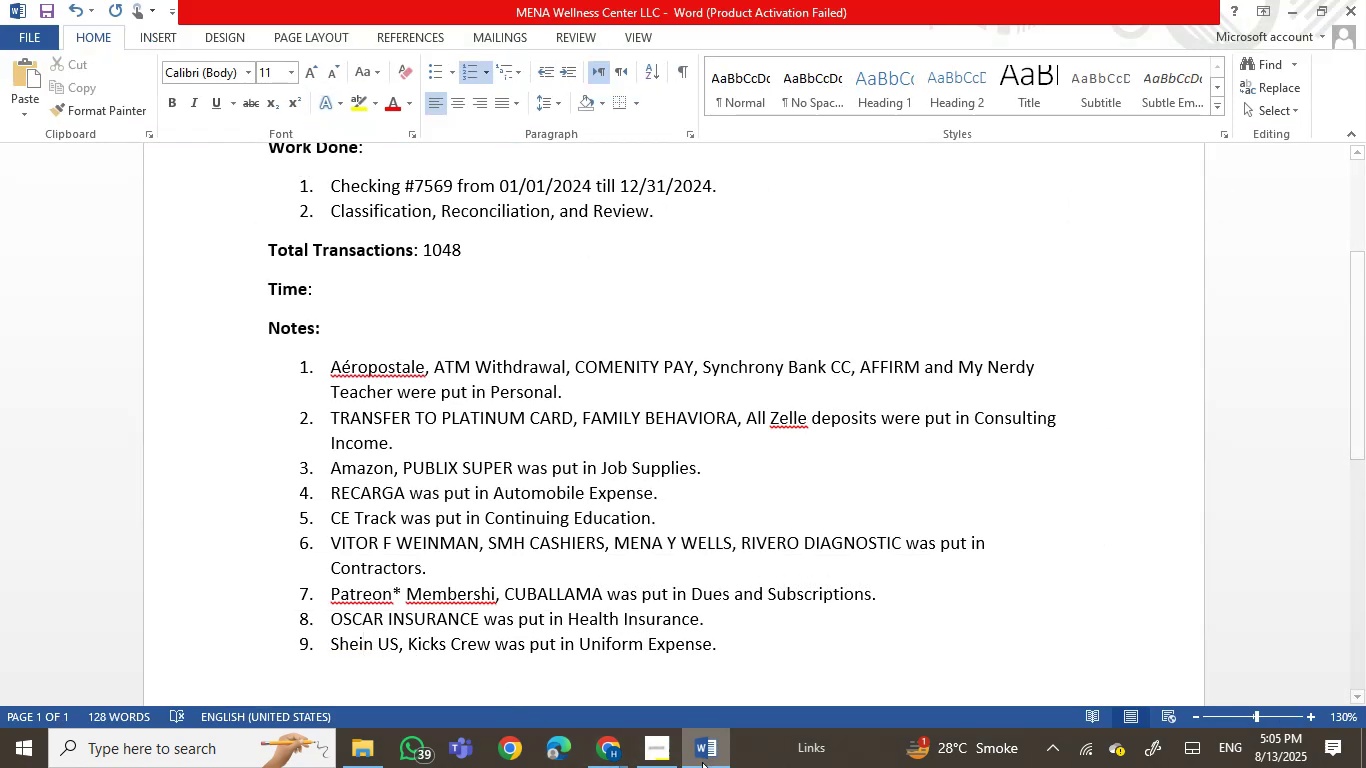 
left_click([703, 767])
 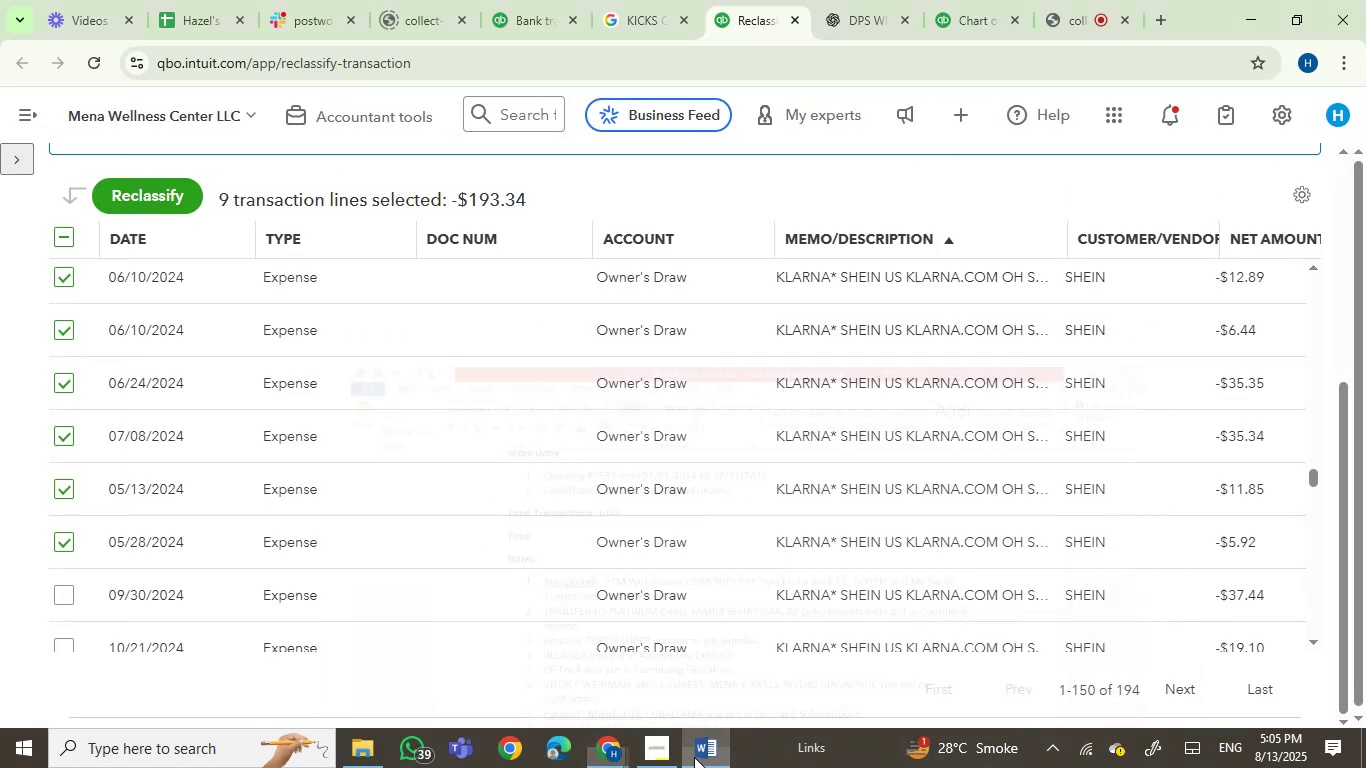 
scroll: coordinate [394, 582], scroll_direction: down, amount: 2.0
 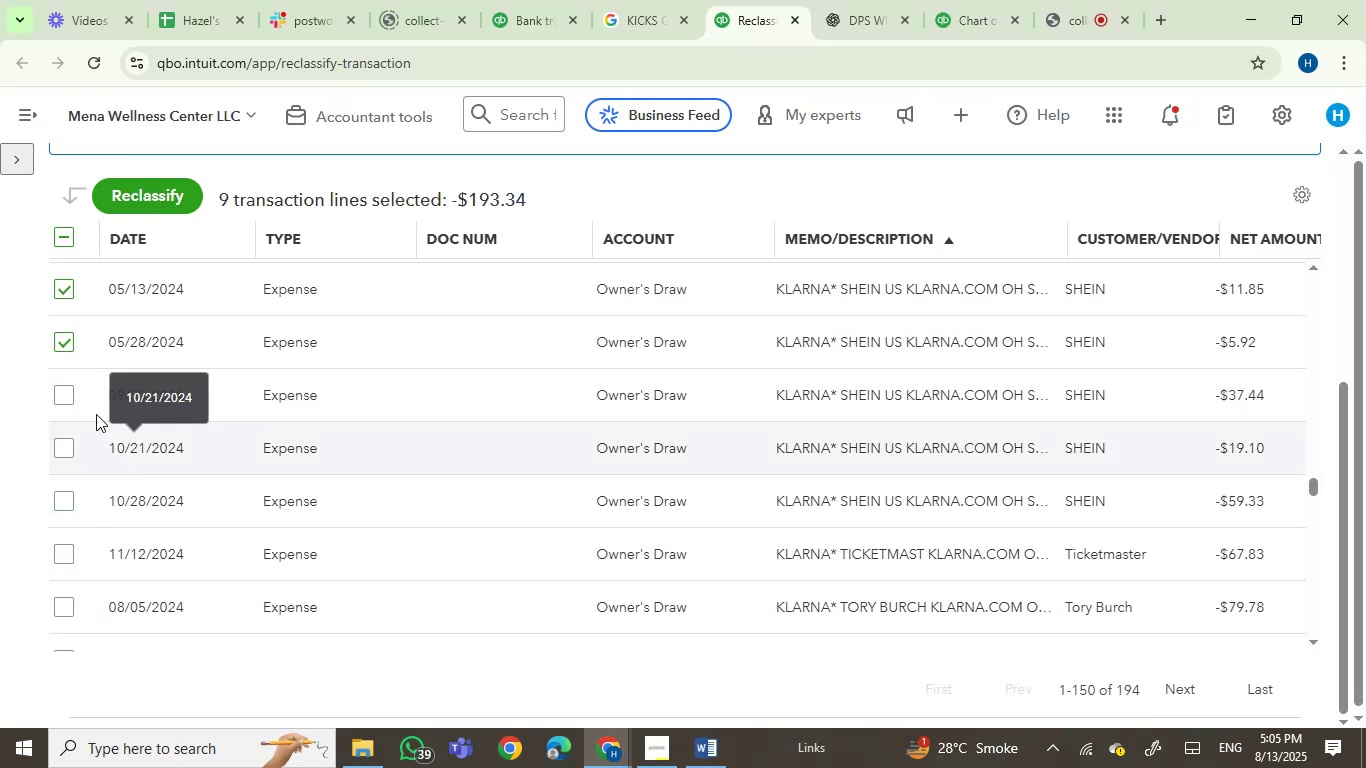 
left_click([71, 392])
 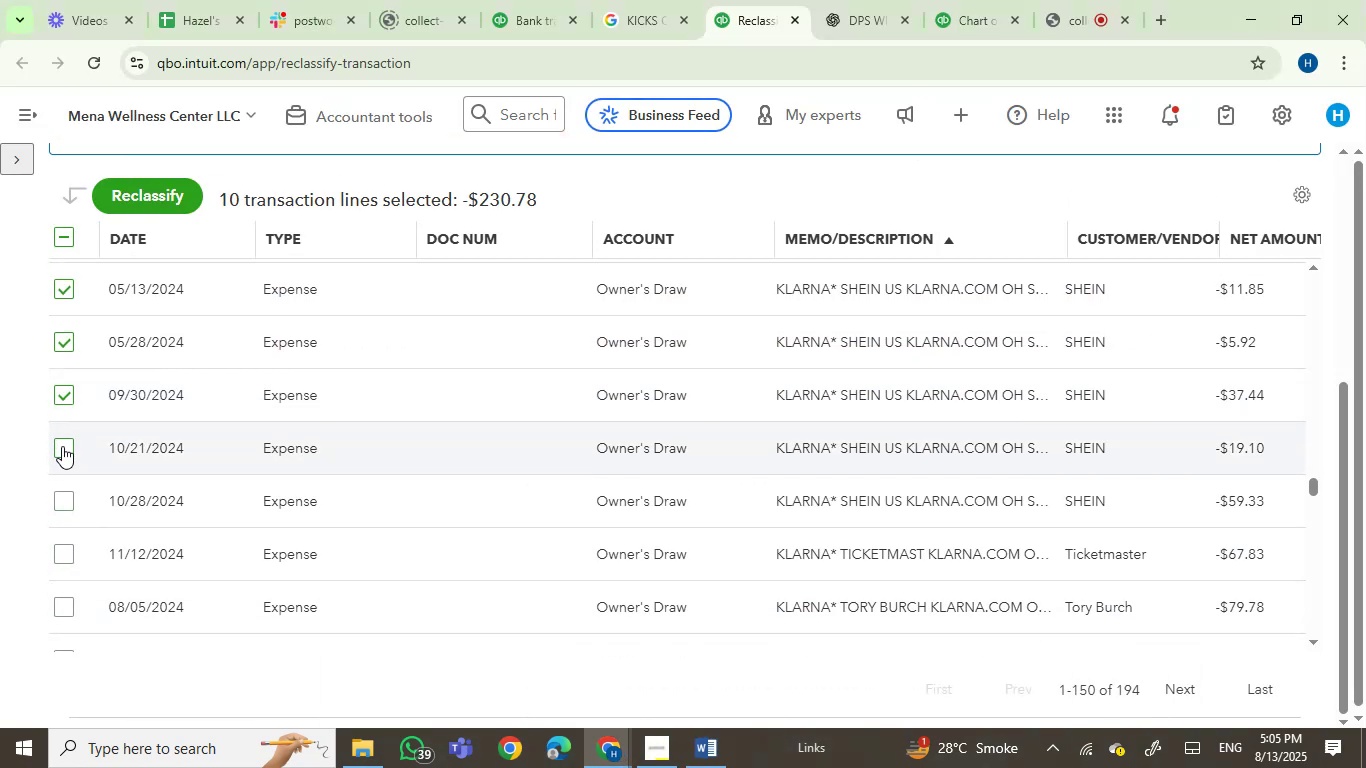 
double_click([62, 499])
 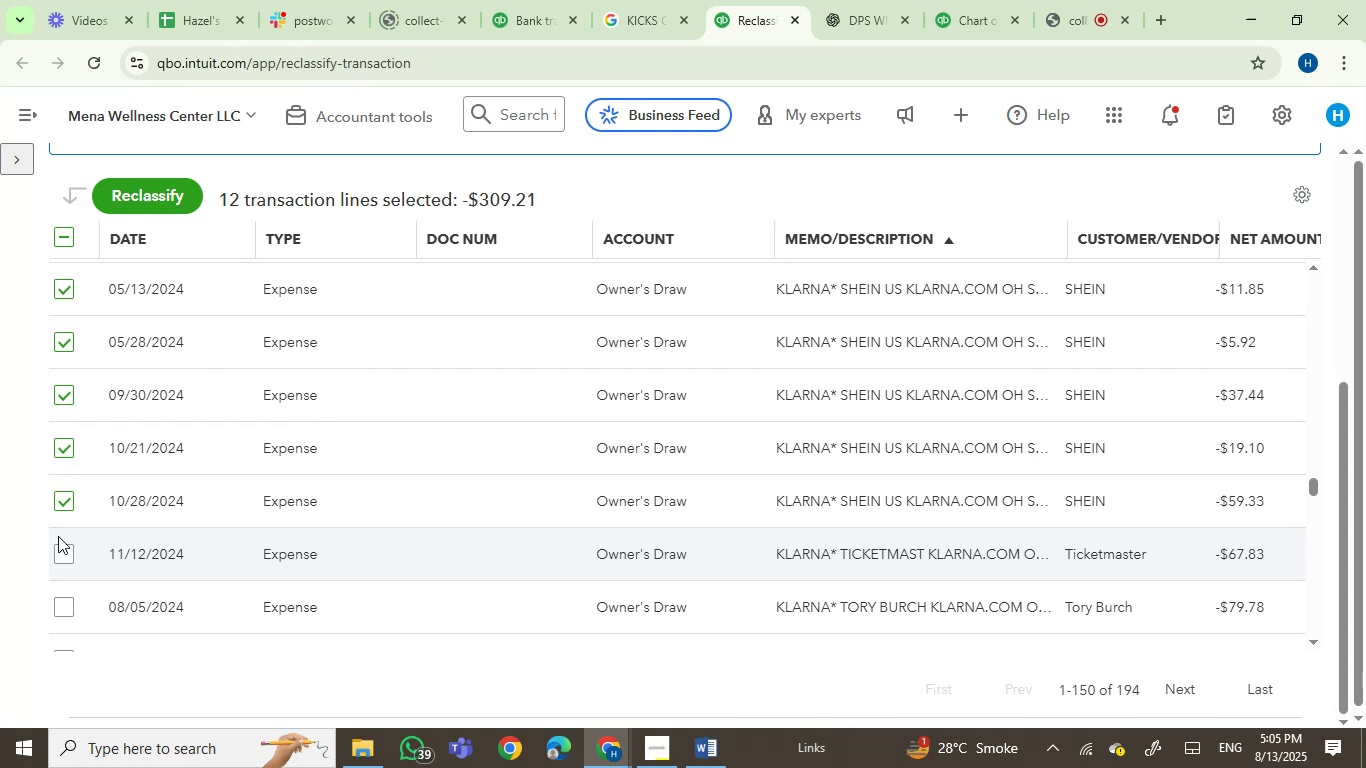 
scroll: coordinate [318, 503], scroll_direction: down, amount: 4.0
 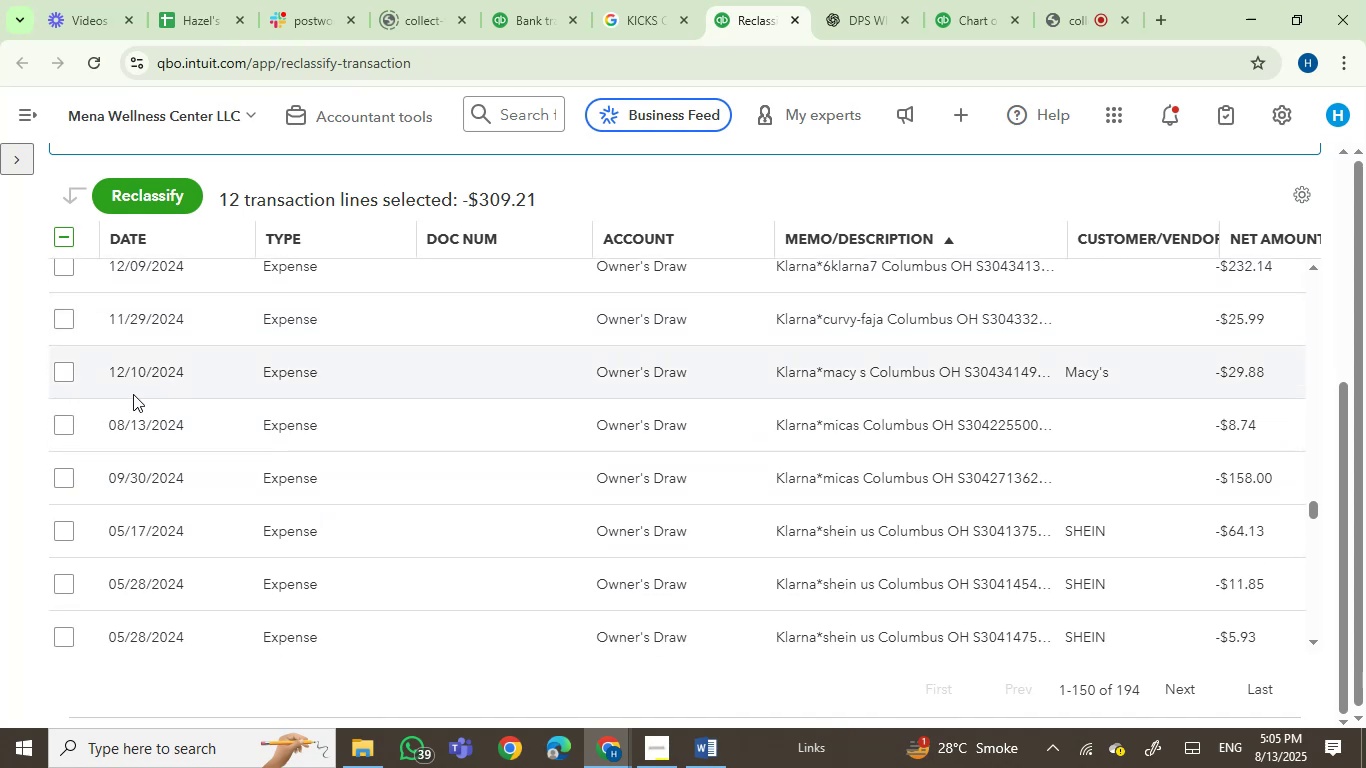 
left_click([65, 373])
 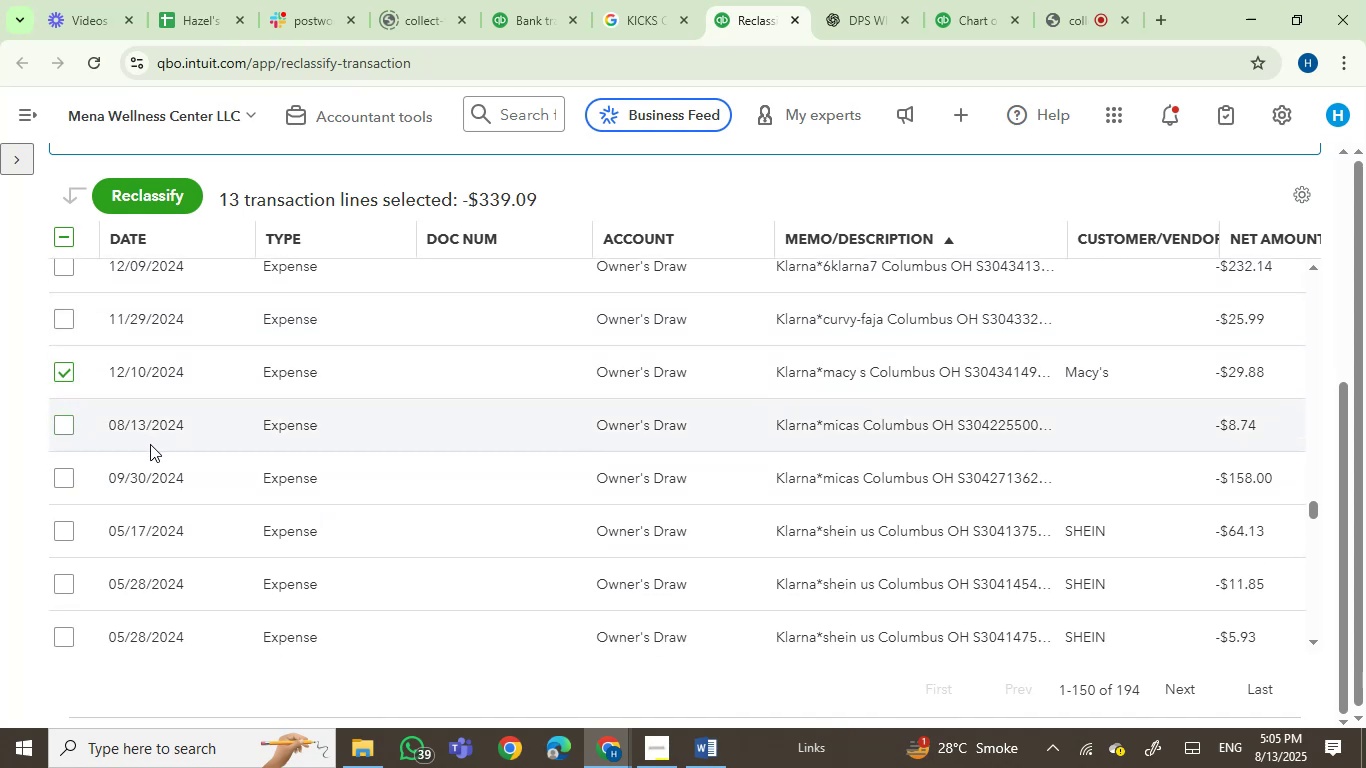 
scroll: coordinate [167, 525], scroll_direction: down, amount: 2.0
 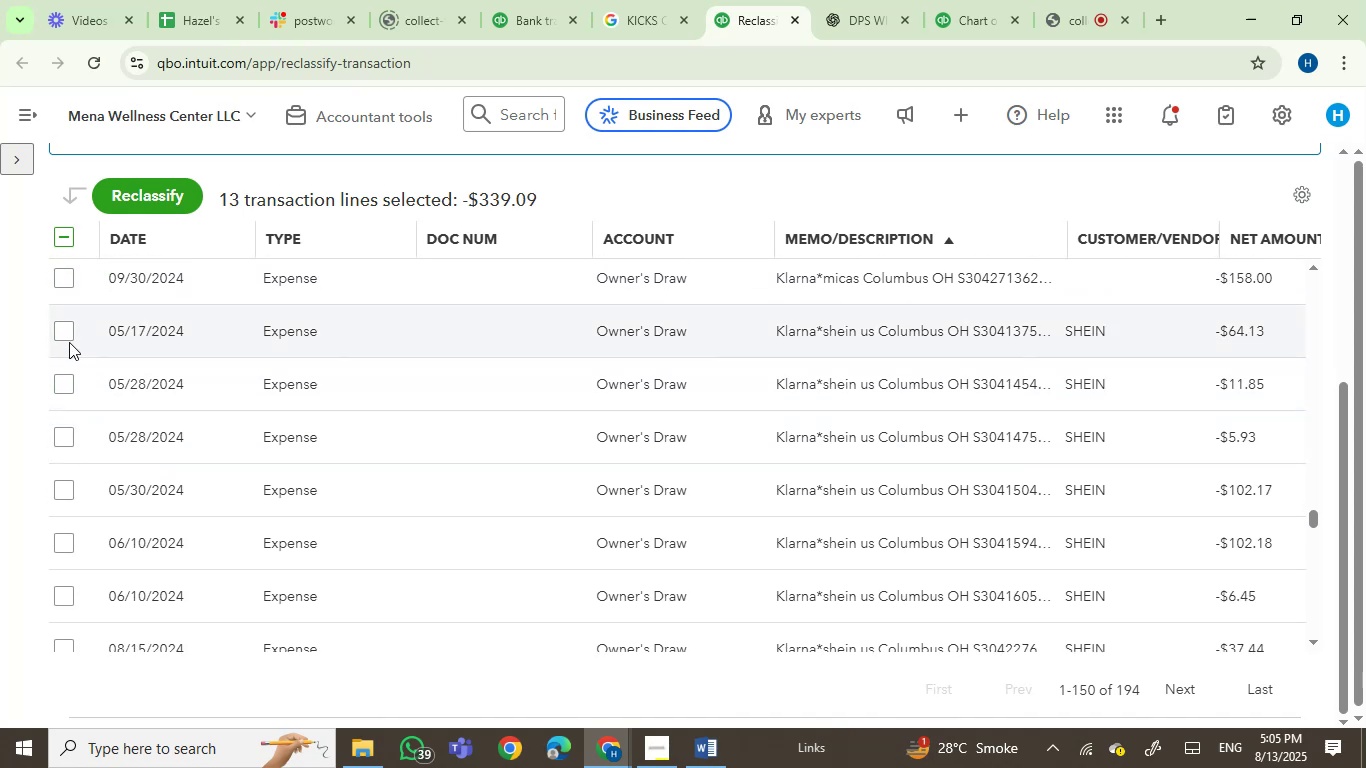 
left_click([65, 331])
 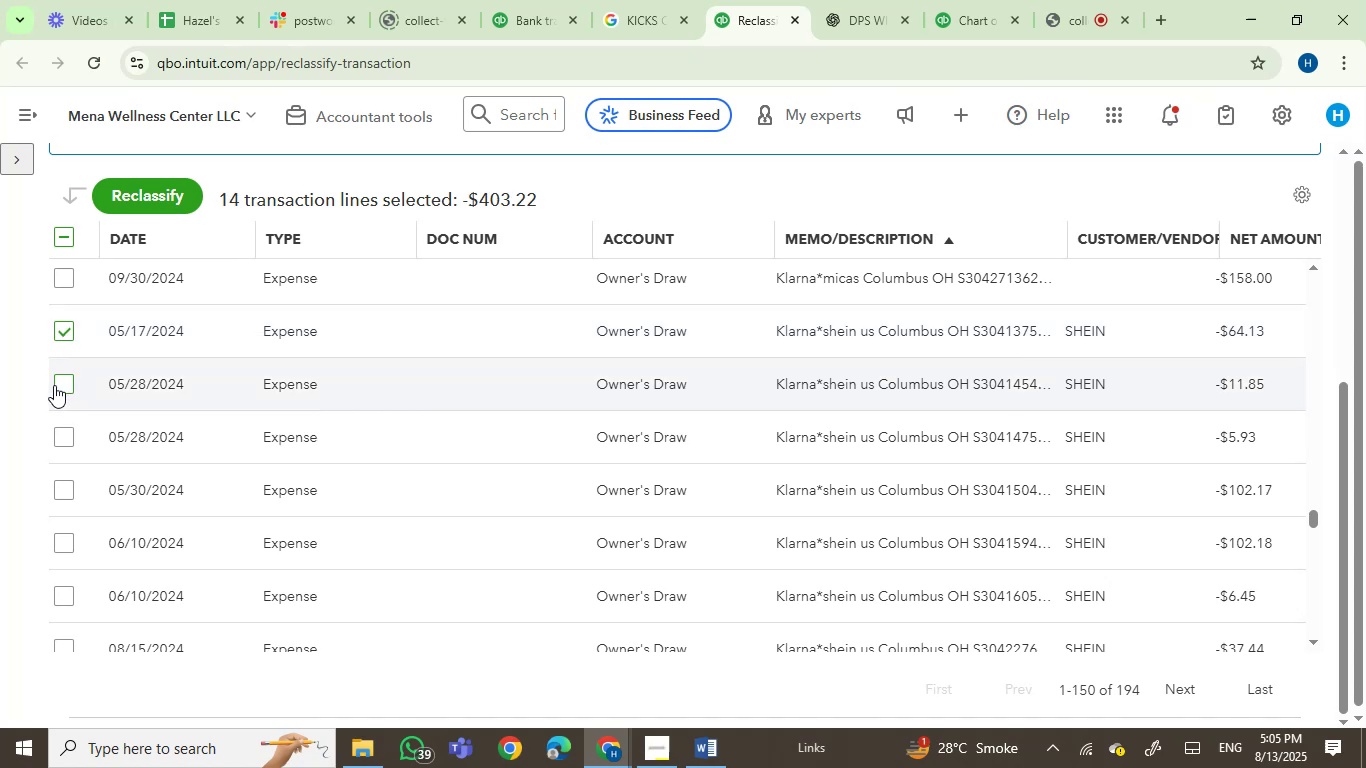 
left_click([57, 385])
 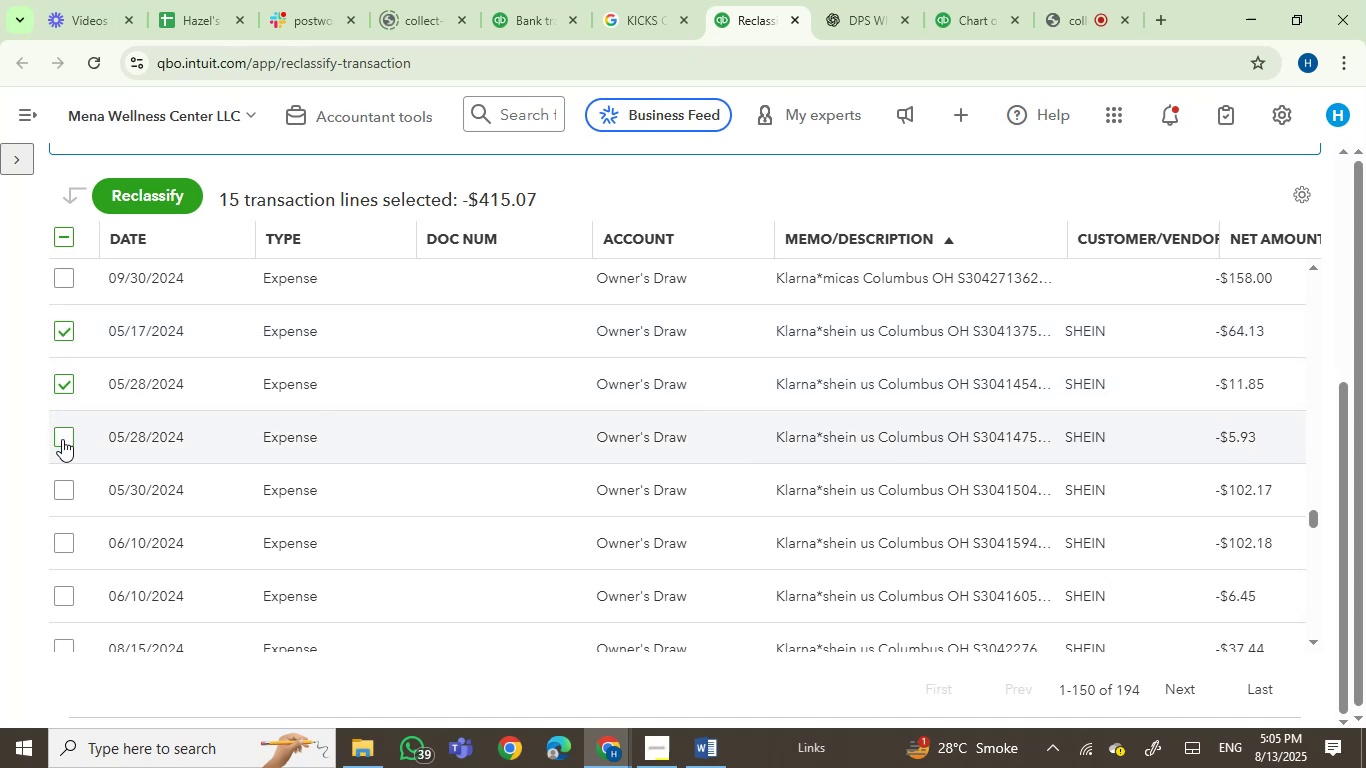 
left_click([63, 487])
 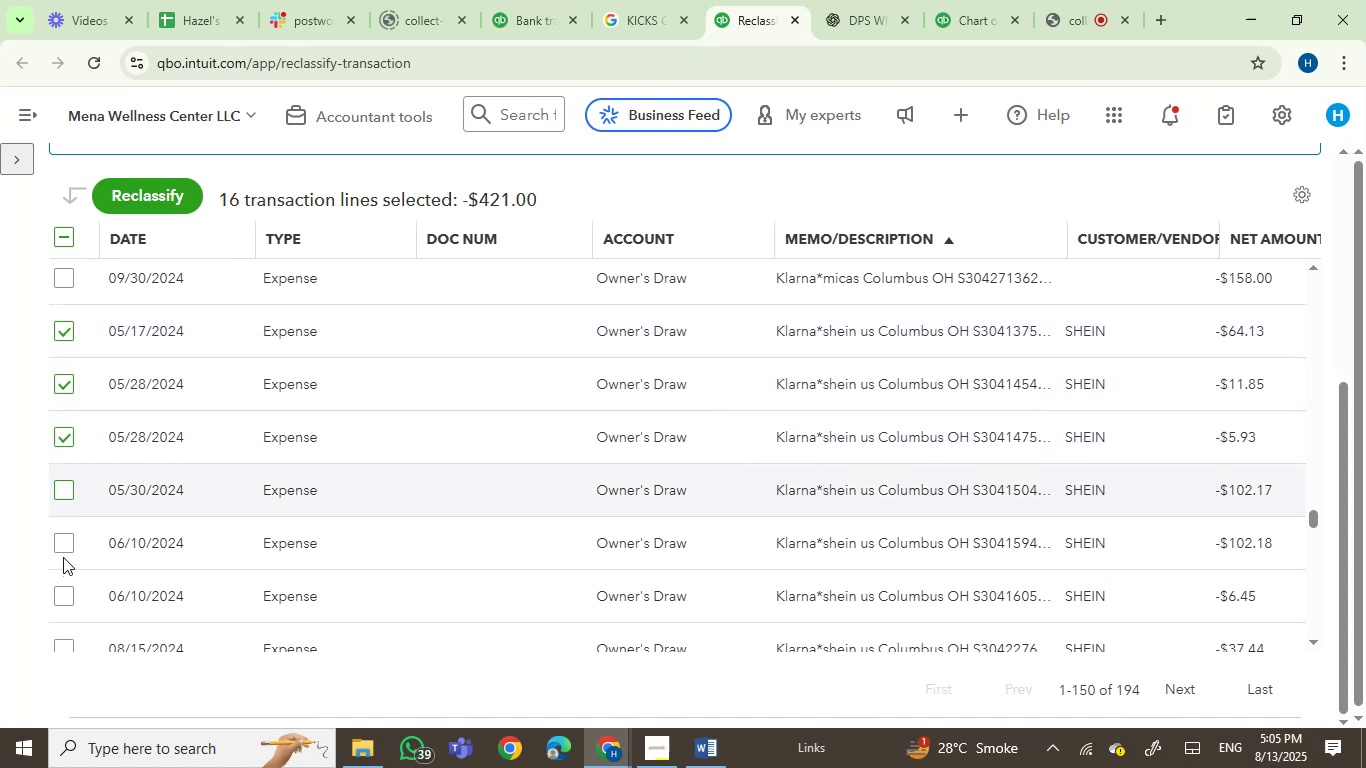 
left_click([63, 549])
 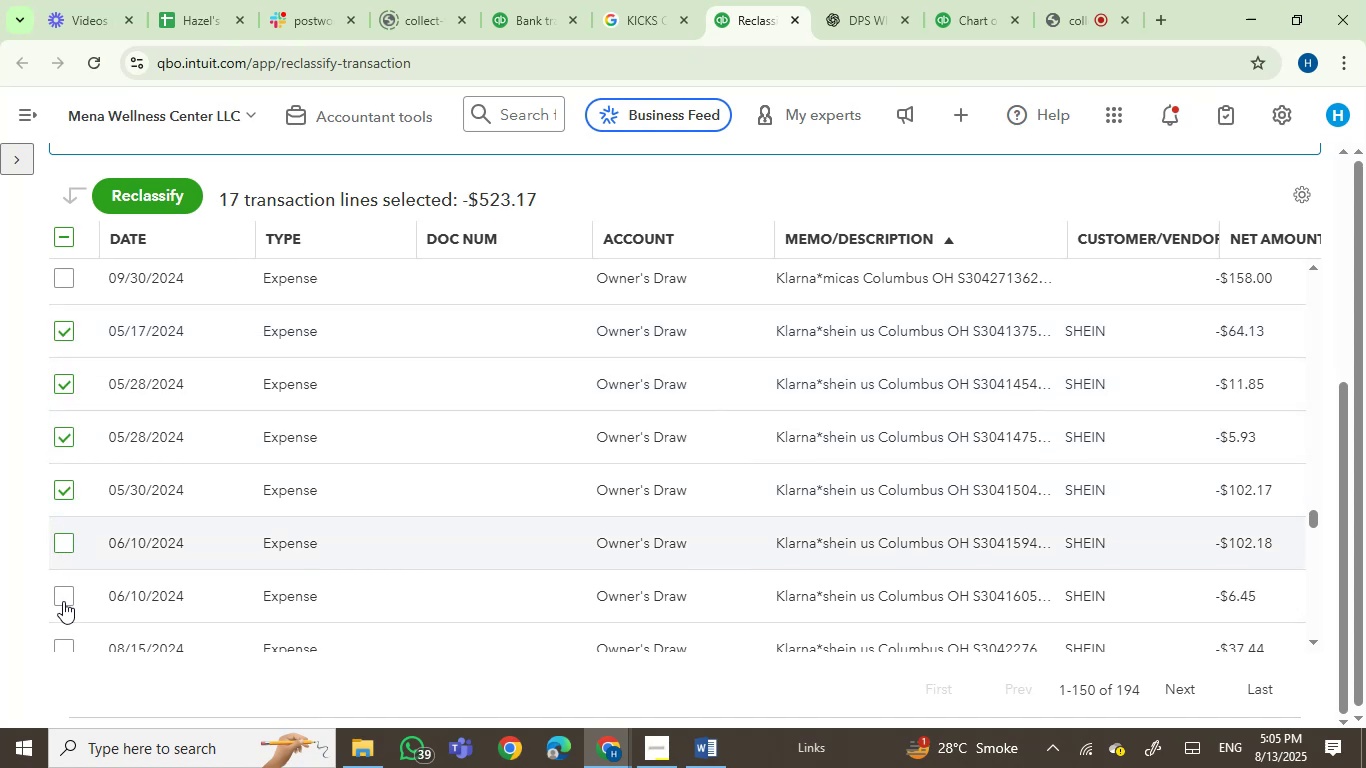 
left_click([63, 601])
 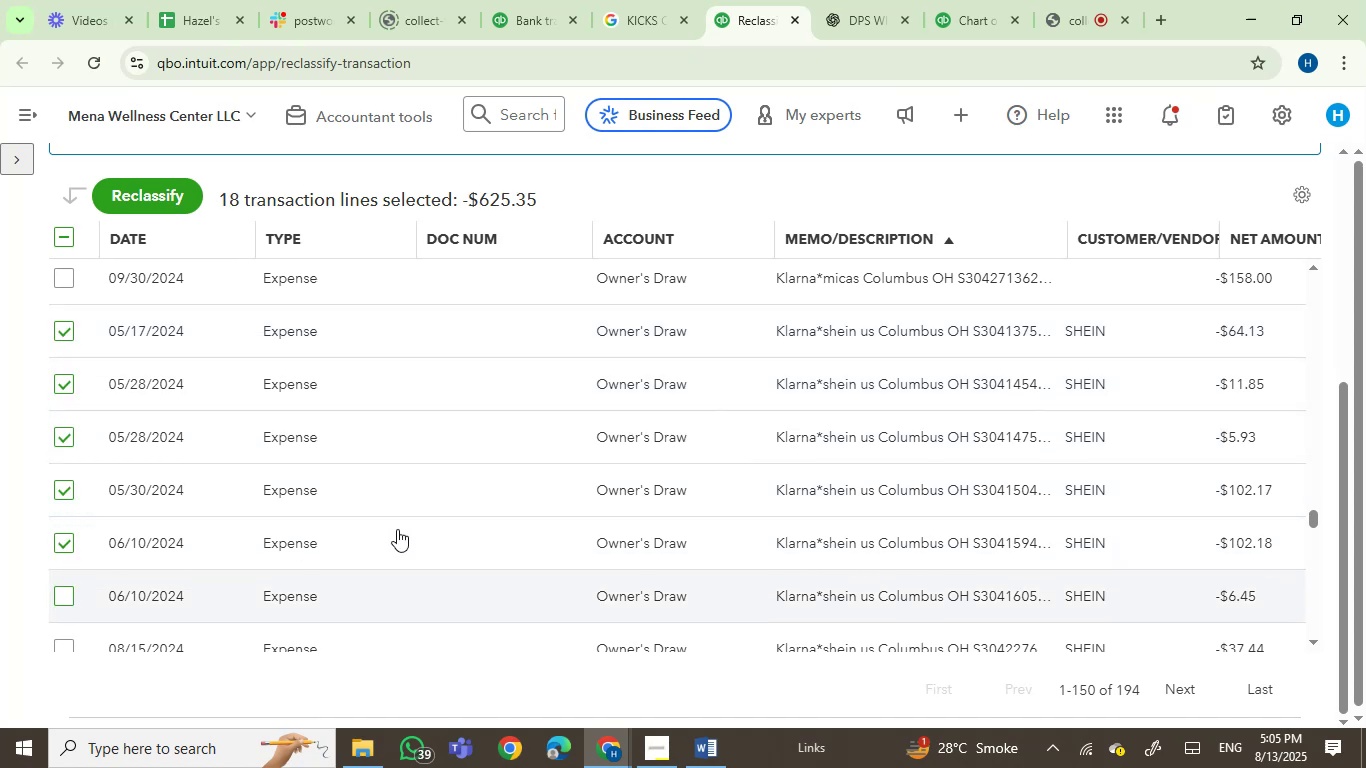 
scroll: coordinate [397, 529], scroll_direction: down, amount: 2.0
 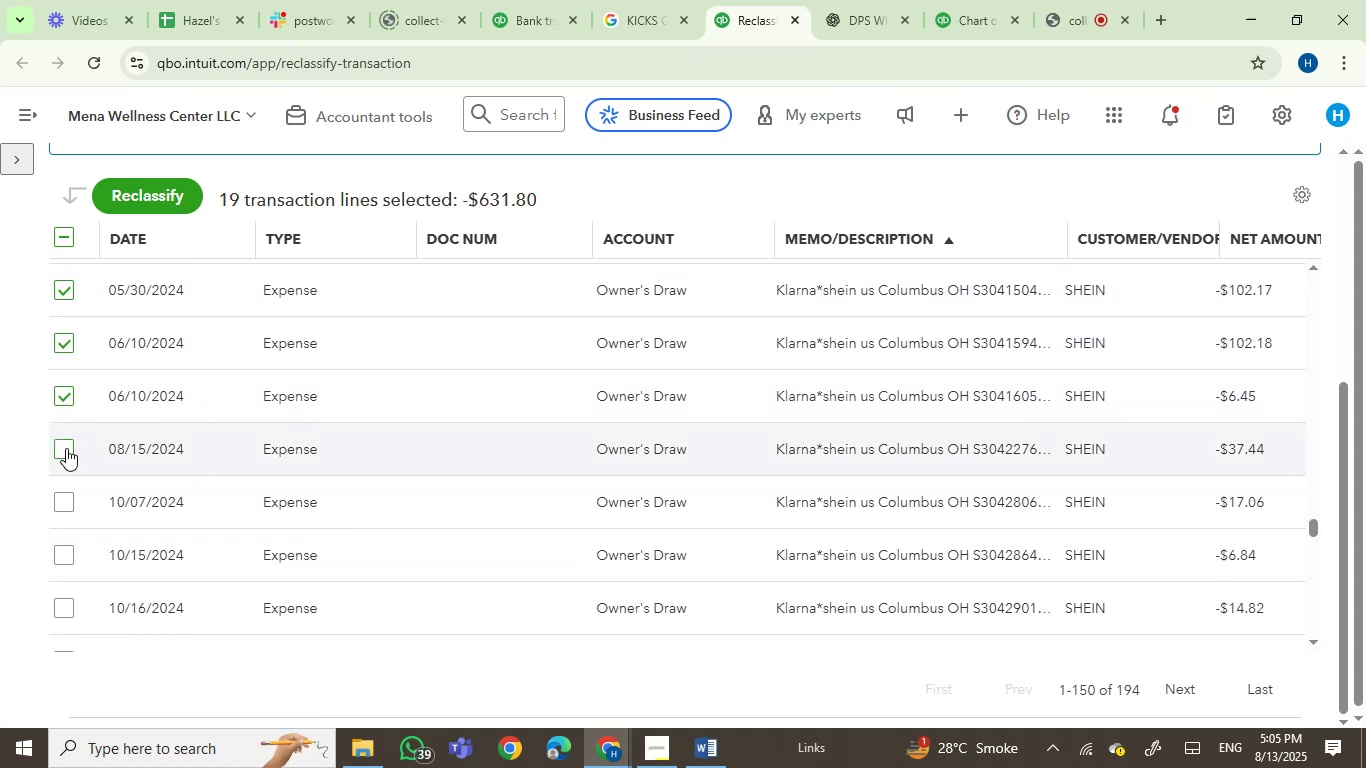 
left_click([64, 496])
 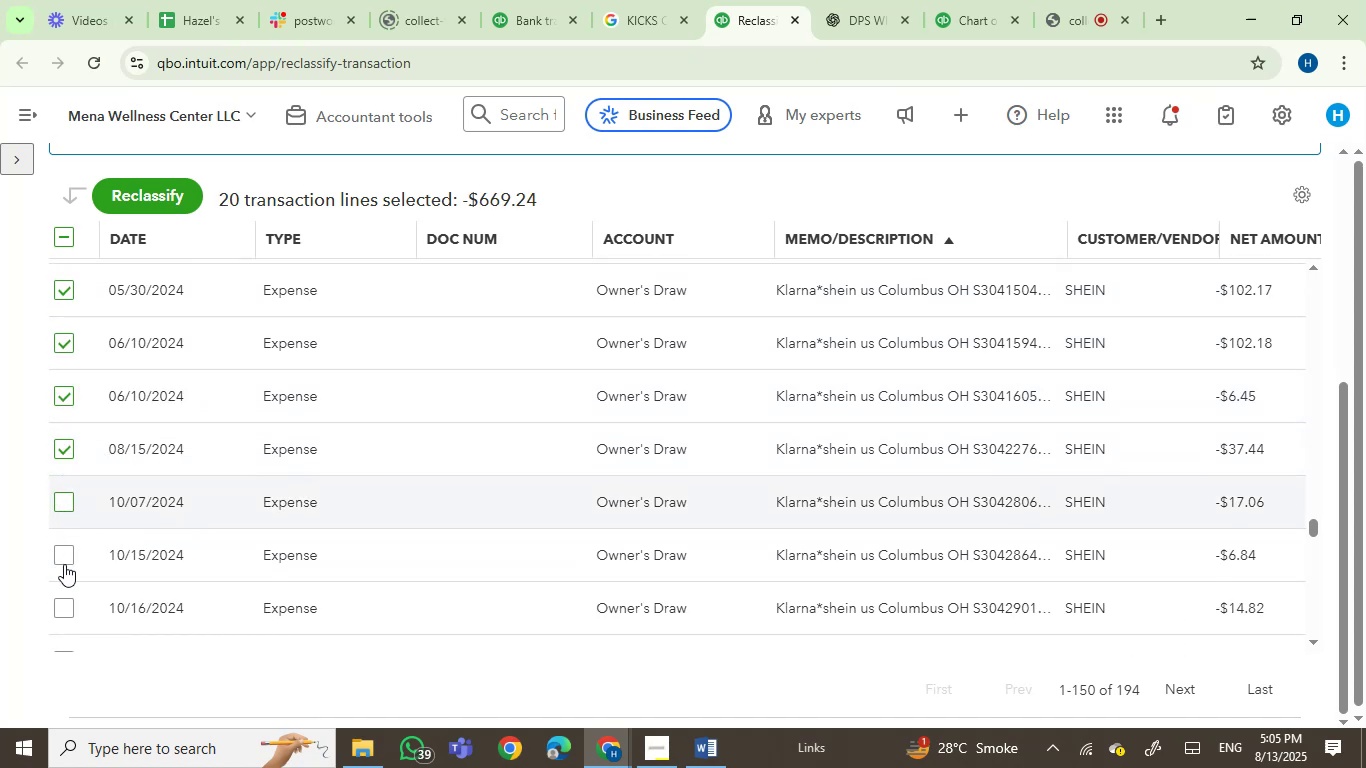 
left_click([64, 564])
 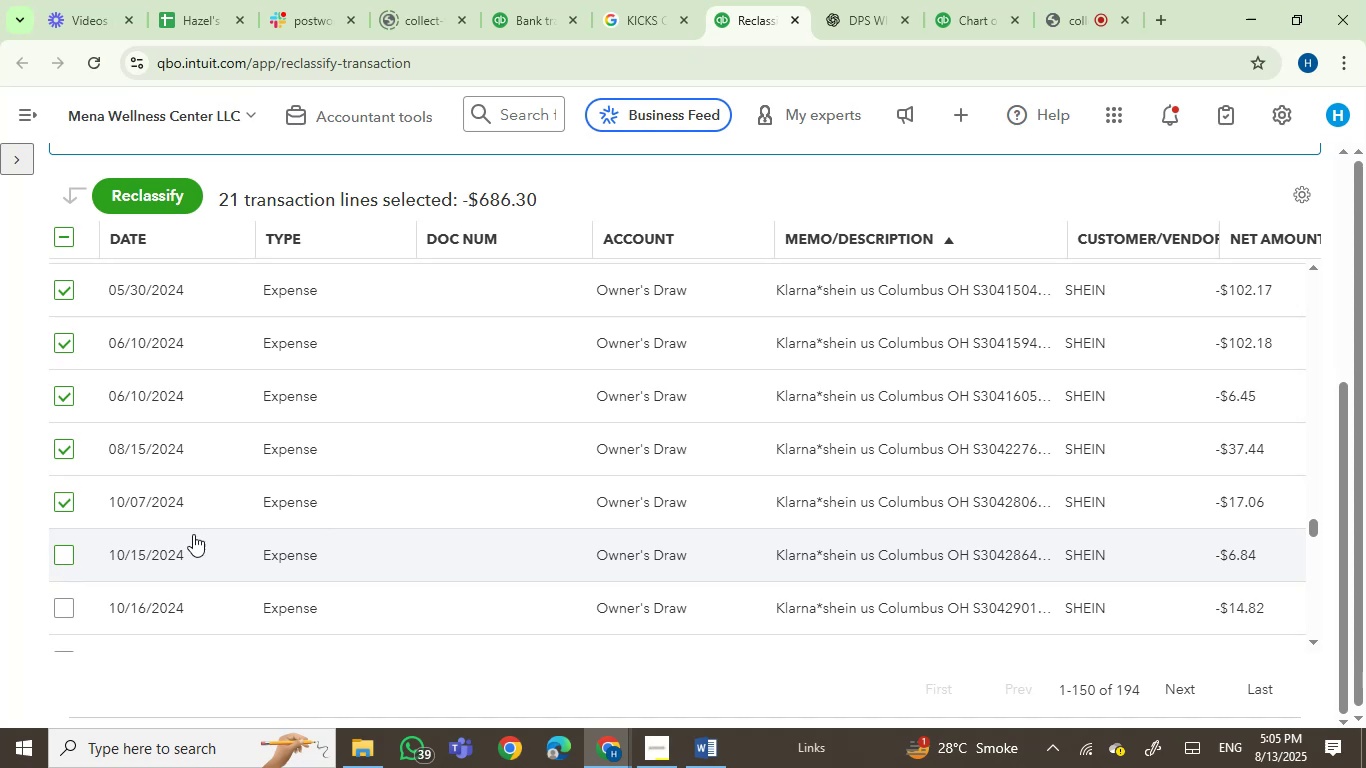 
scroll: coordinate [394, 534], scroll_direction: down, amount: 2.0
 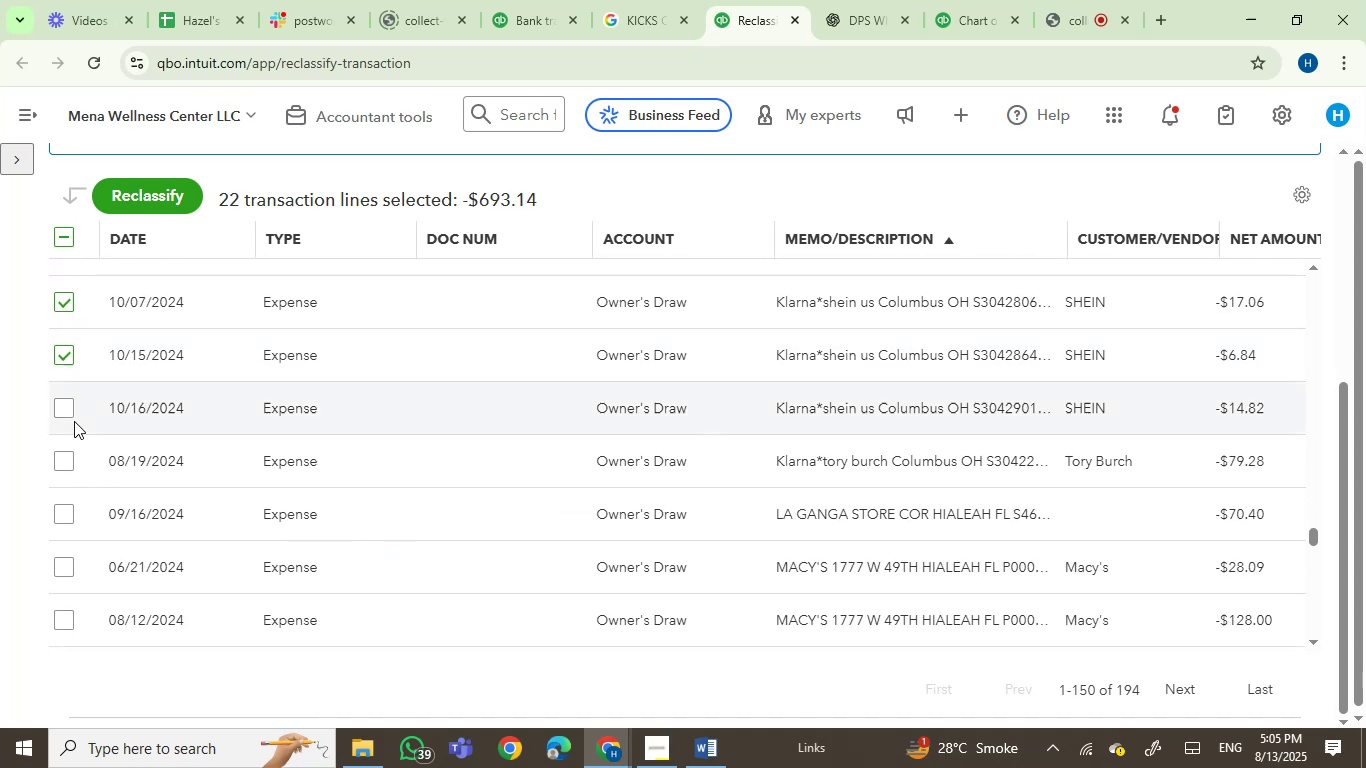 
left_click([63, 410])
 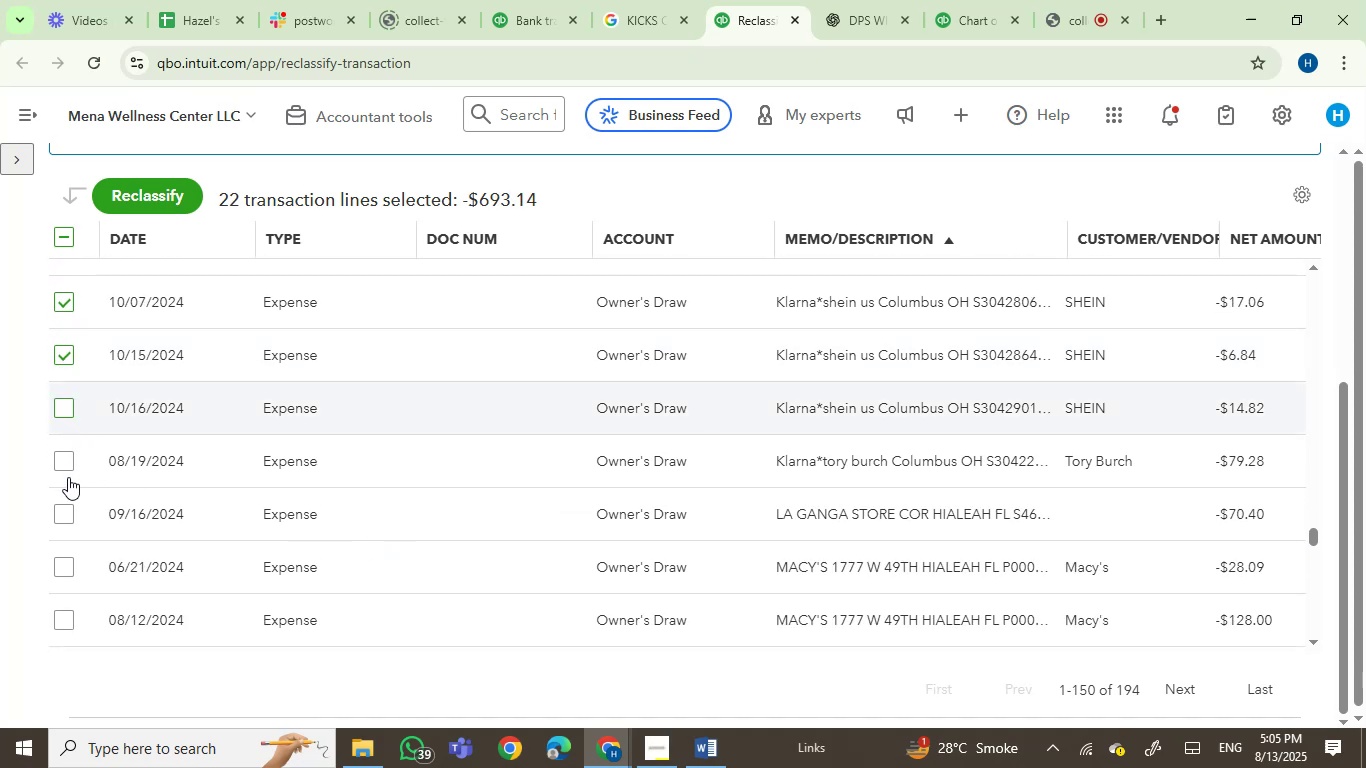 
scroll: coordinate [300, 501], scroll_direction: down, amount: 1.0
 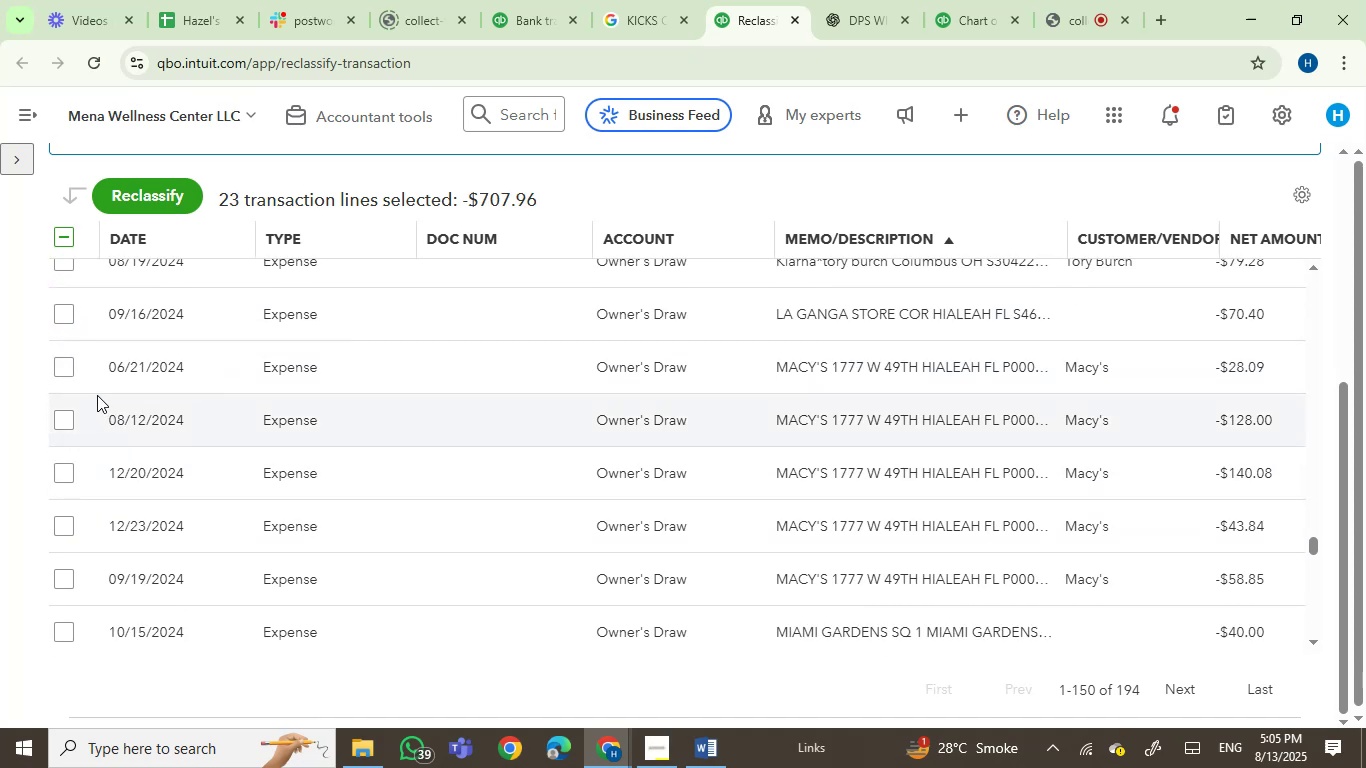 
left_click([59, 369])
 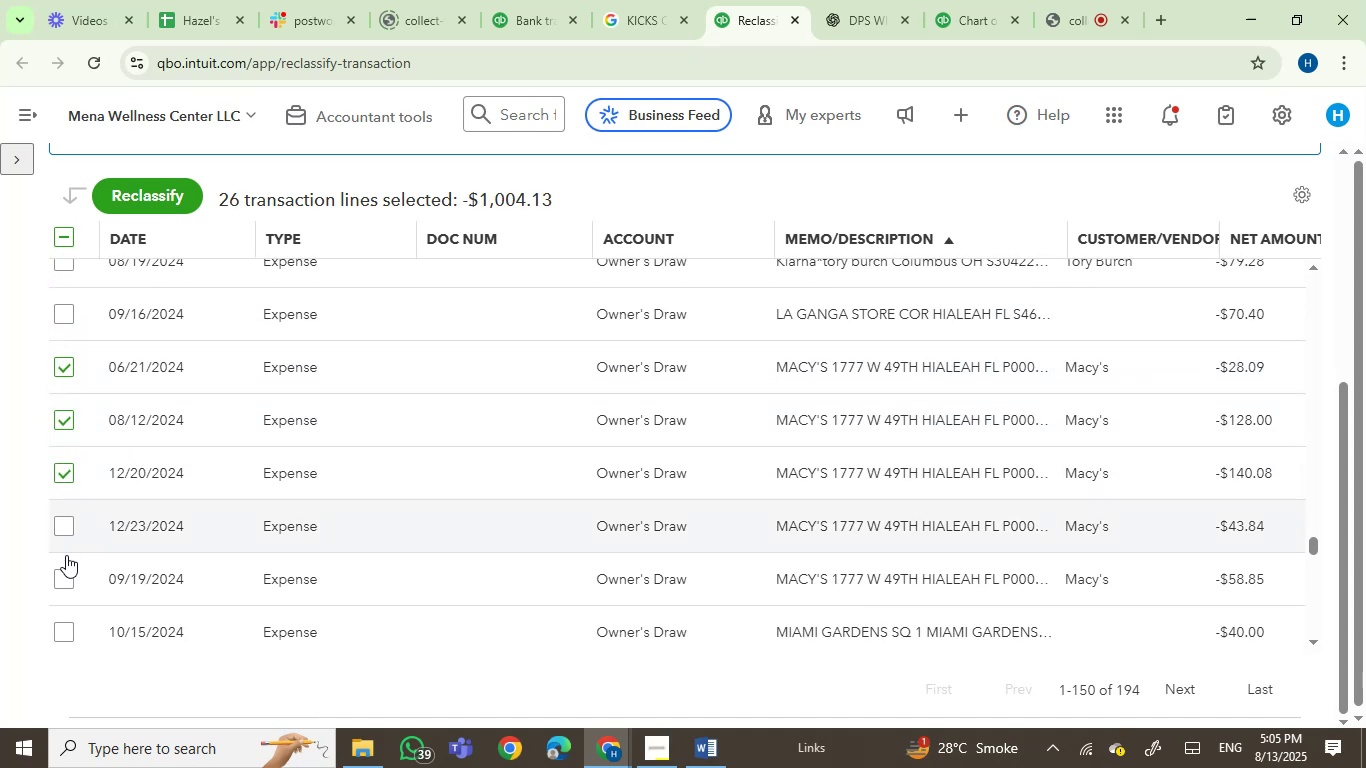 
scroll: coordinate [349, 532], scroll_direction: down, amount: 6.0
 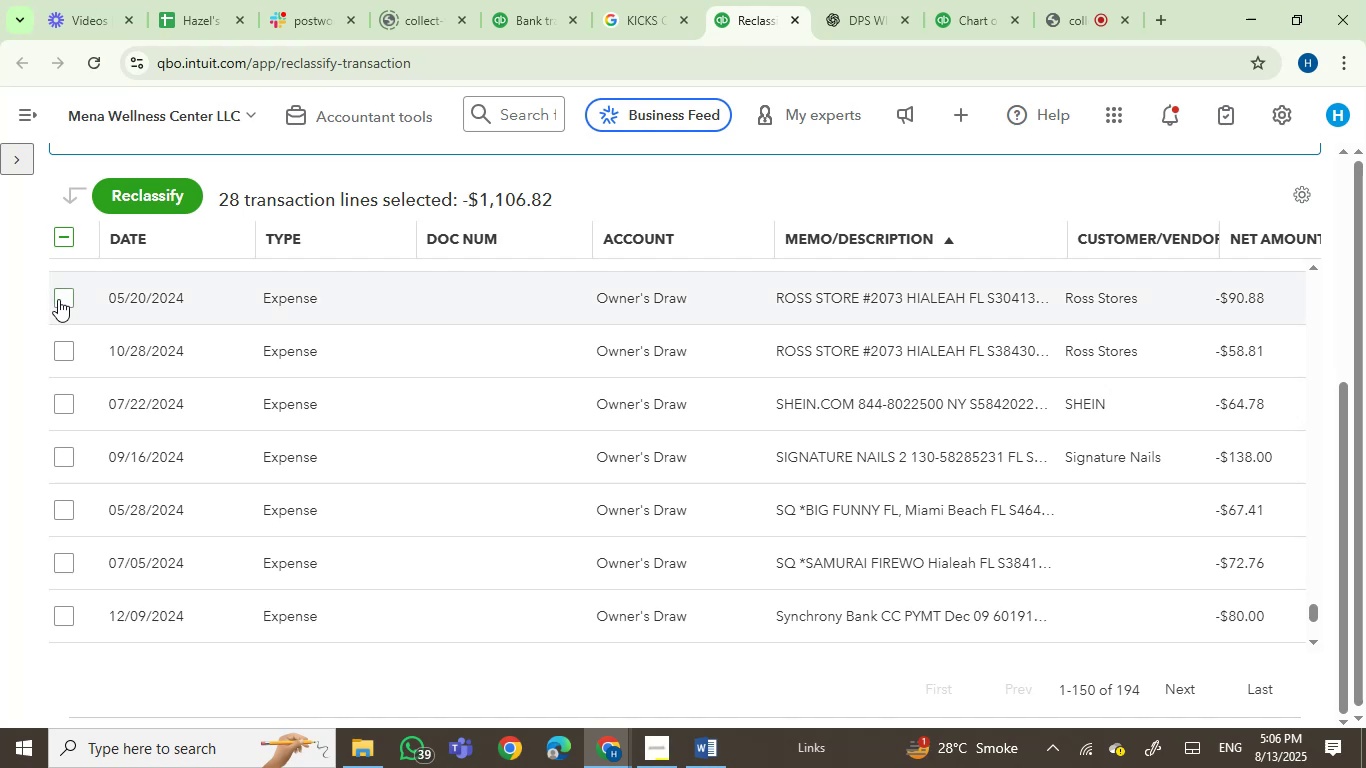 
double_click([64, 339])
 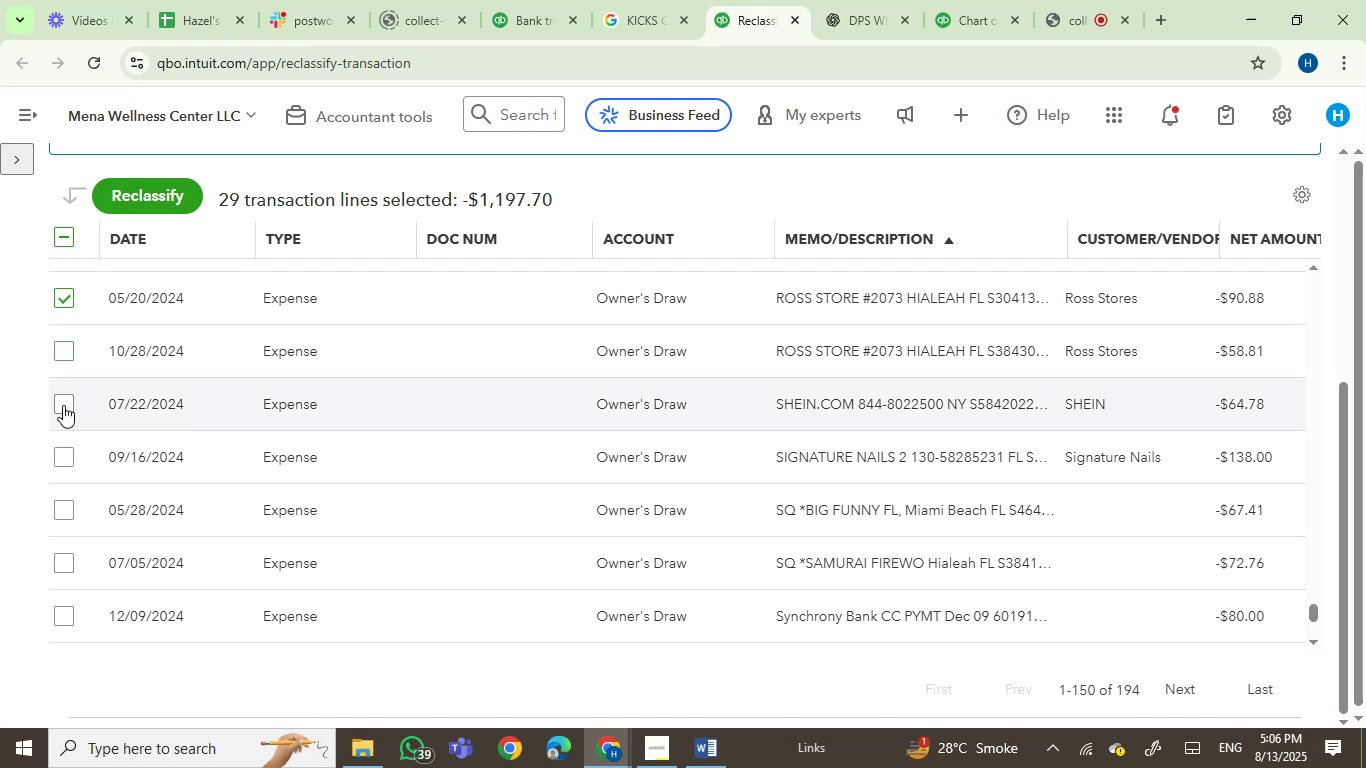 
left_click([60, 403])
 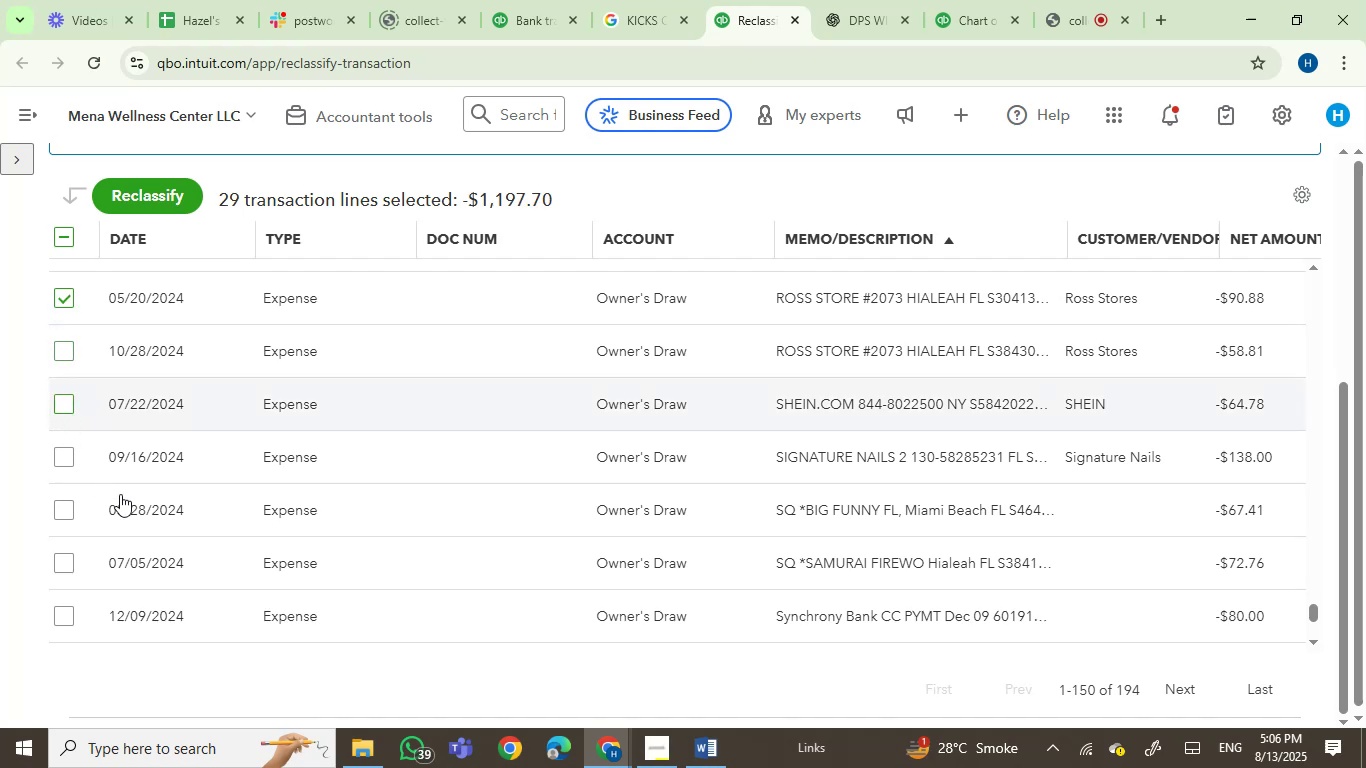 
scroll: coordinate [424, 565], scroll_direction: down, amount: 8.0
 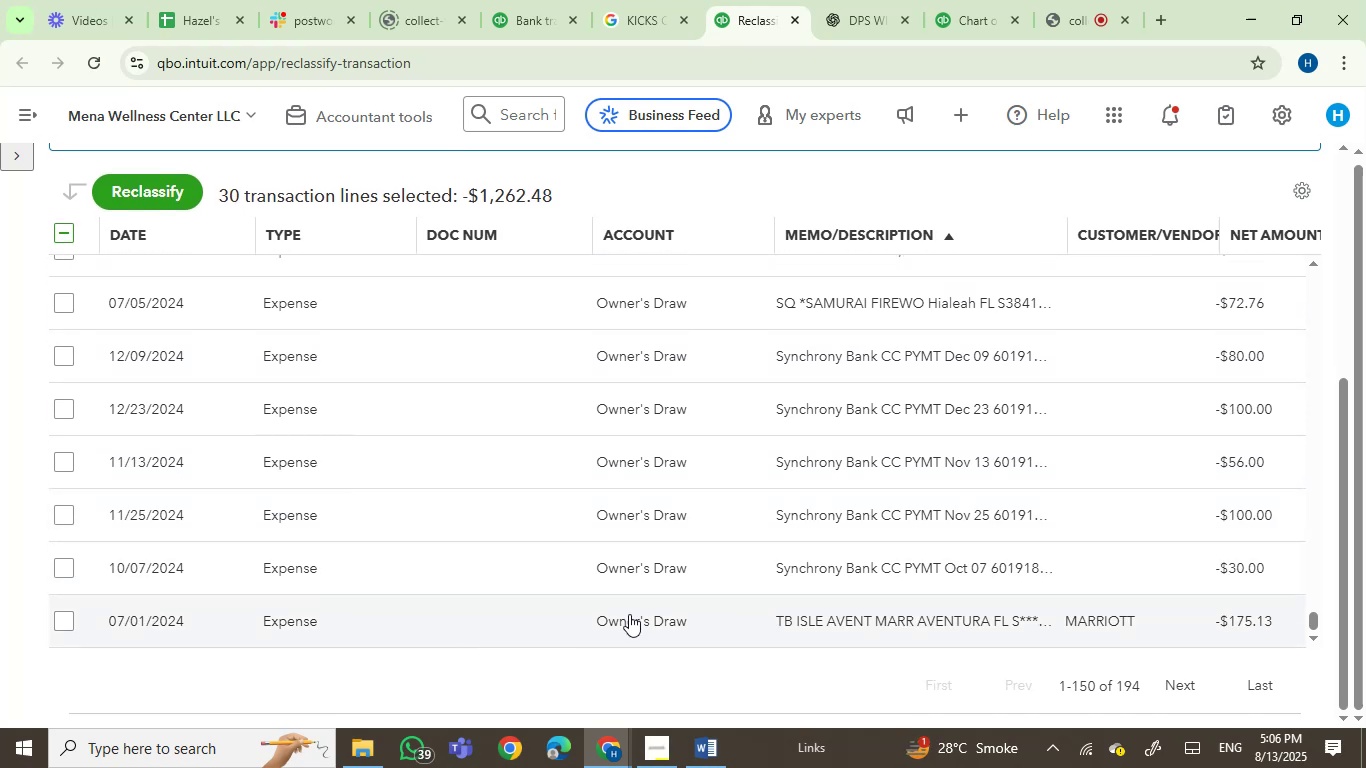 
mouse_move([795, 616])
 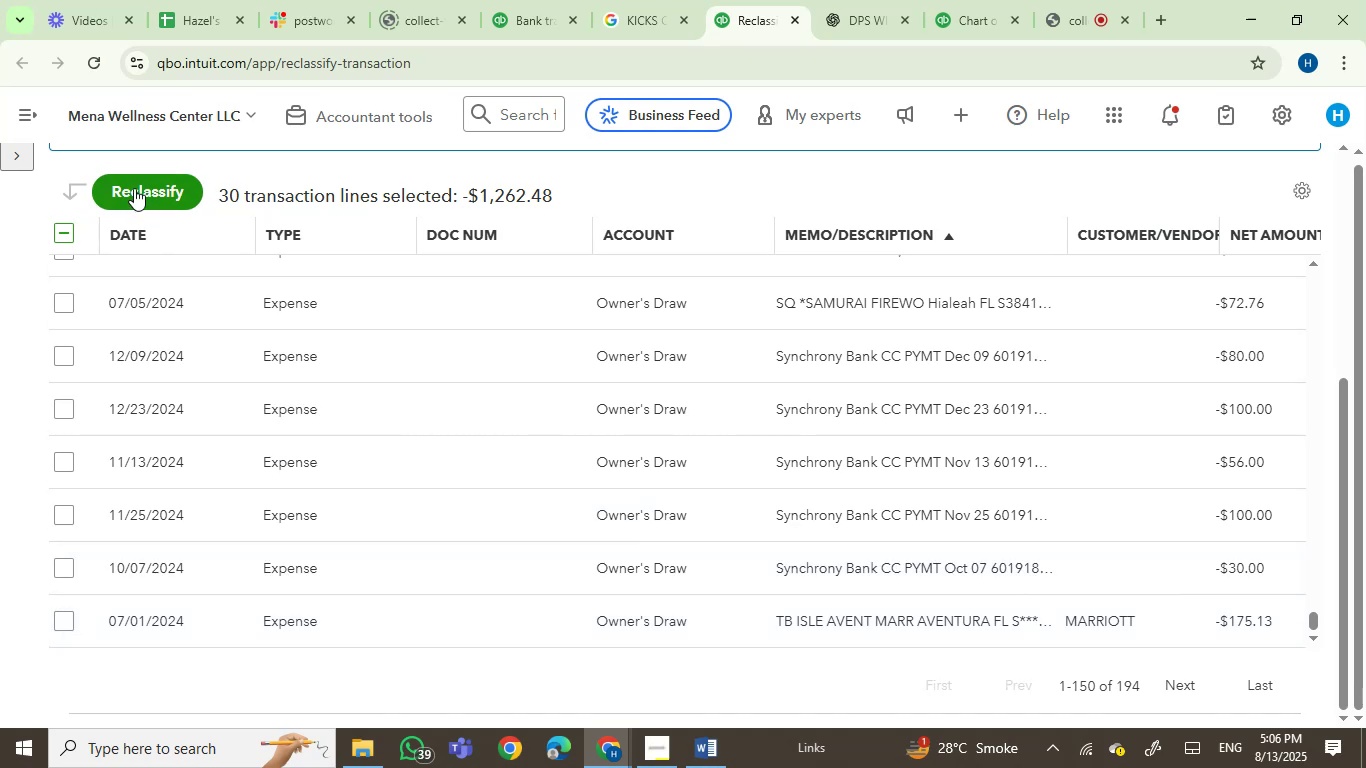 
left_click([134, 188])
 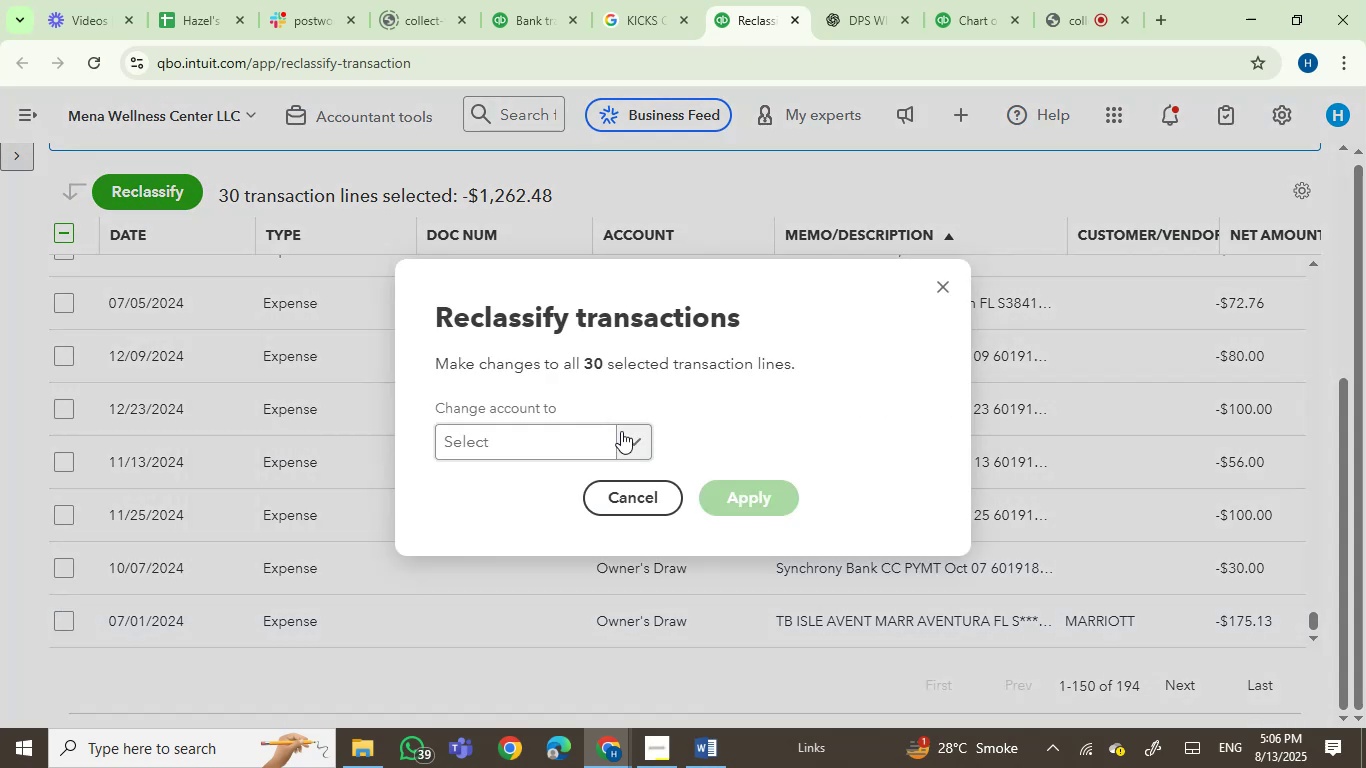 
left_click([523, 431])
 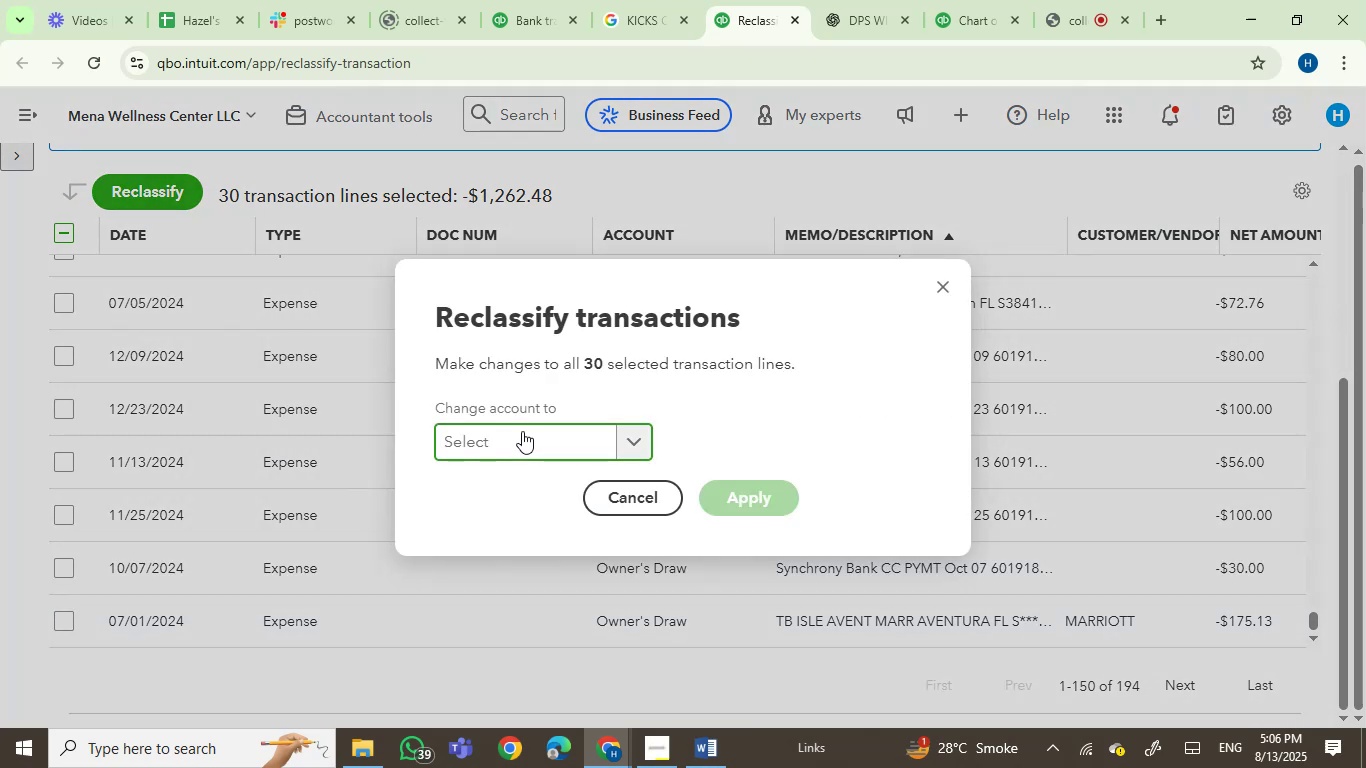 
type(unif)
 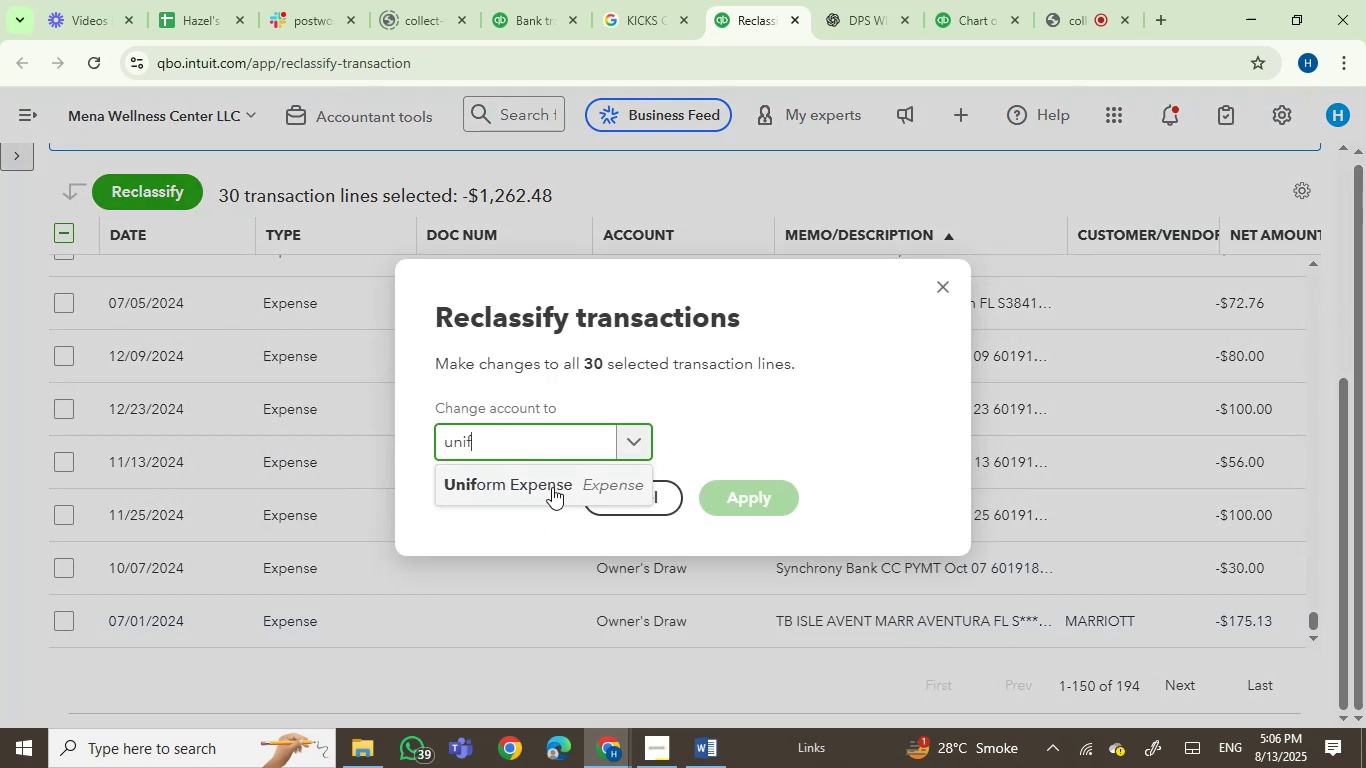 
double_click([726, 499])
 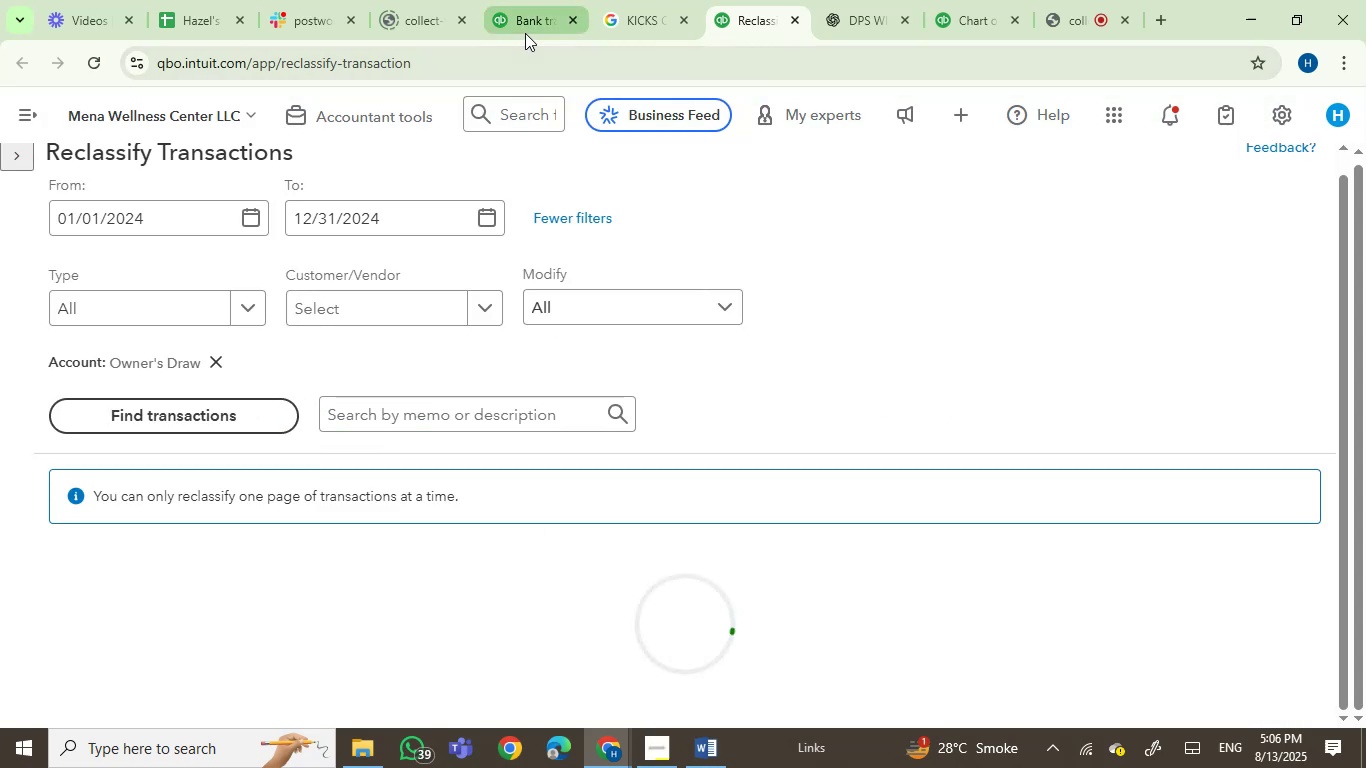 
left_click([523, 23])
 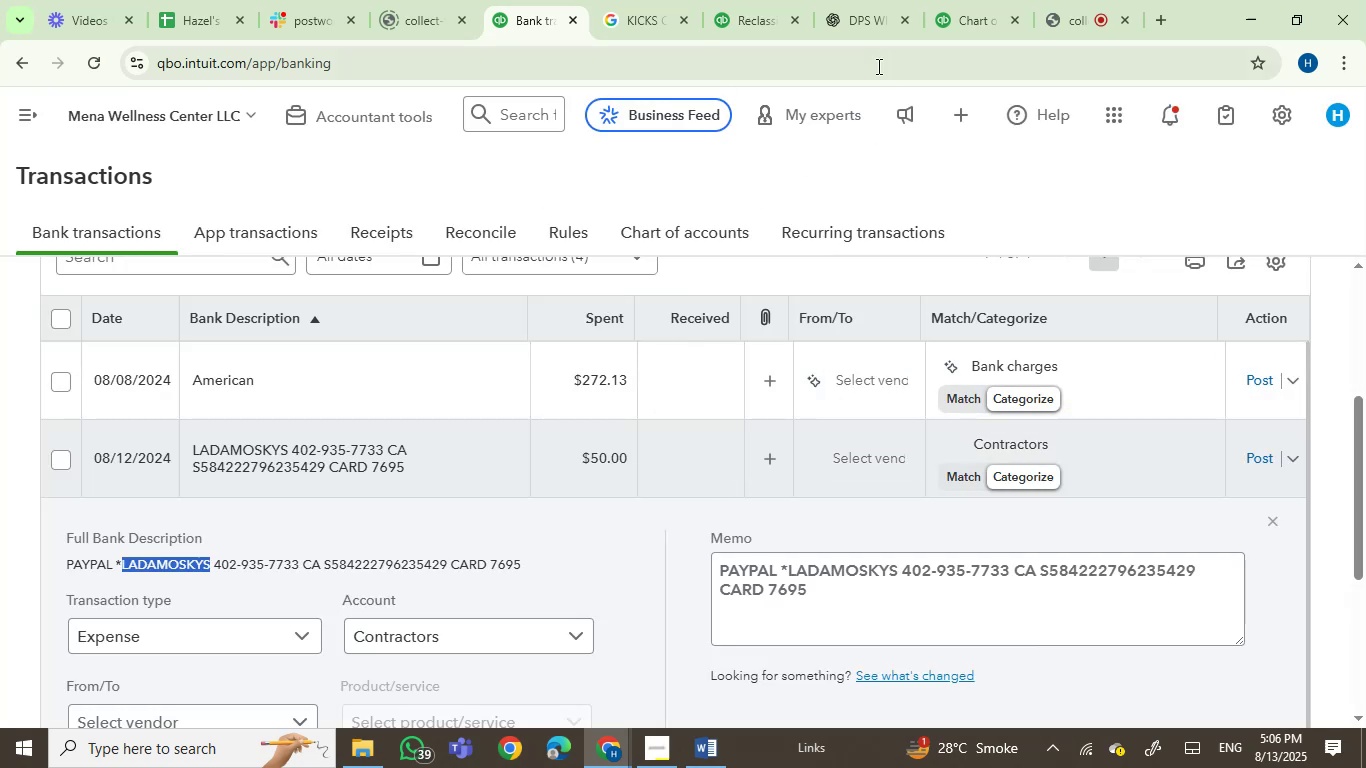 
left_click([947, 16])
 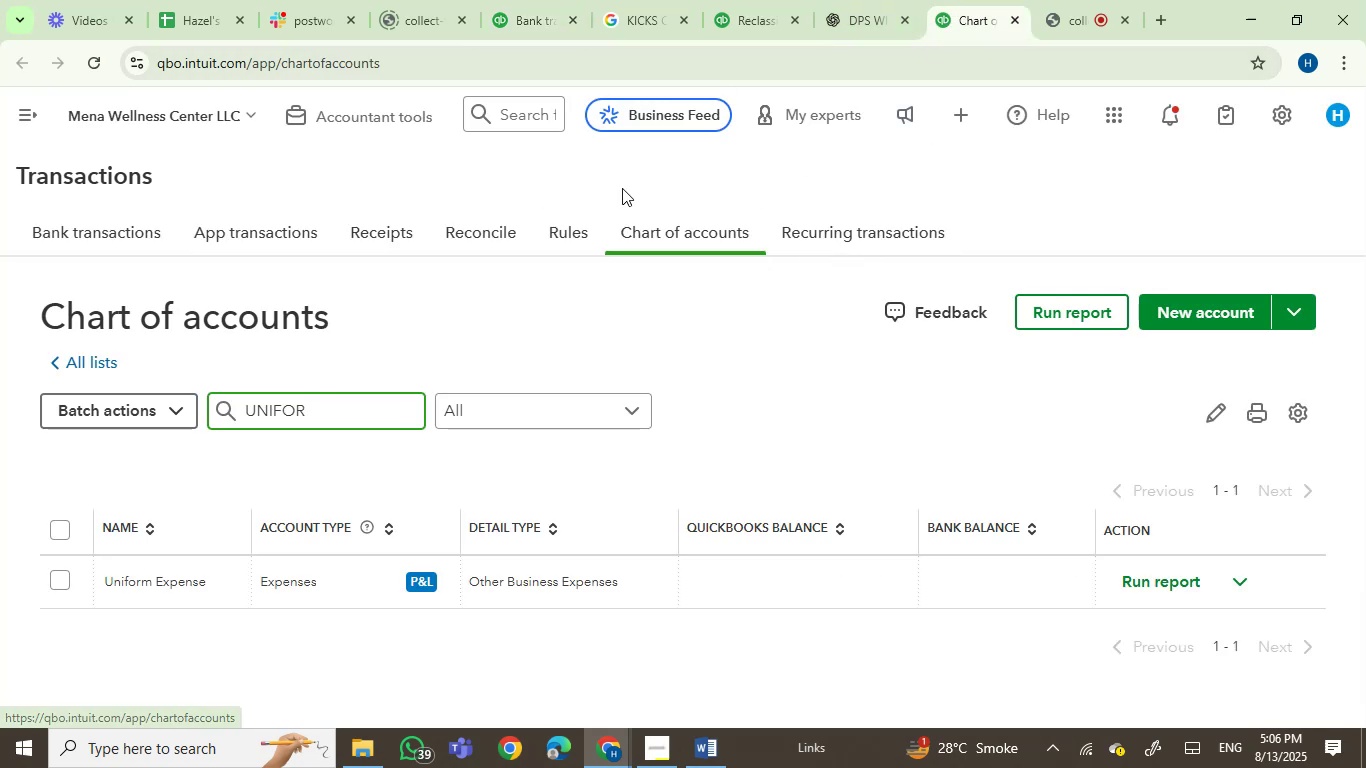 
left_click([514, 0])
 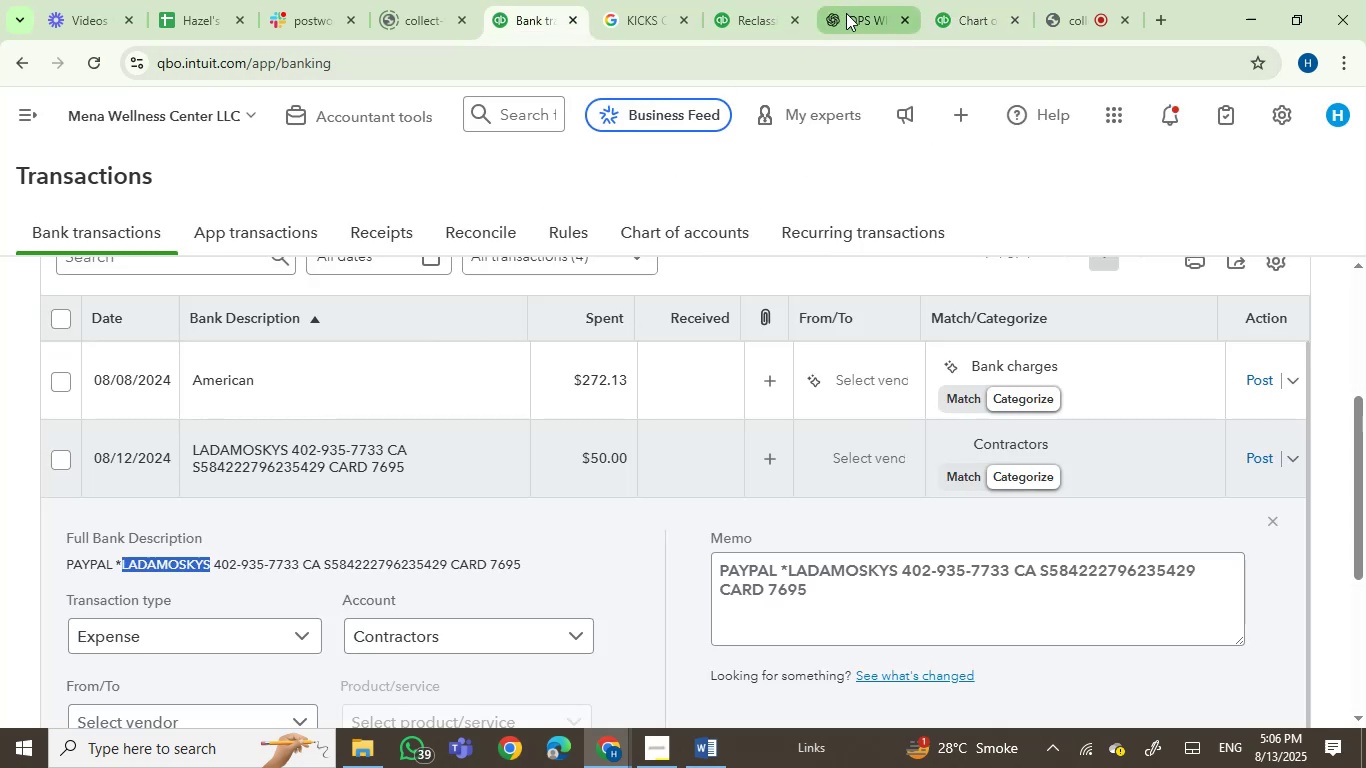 
left_click([845, 21])
 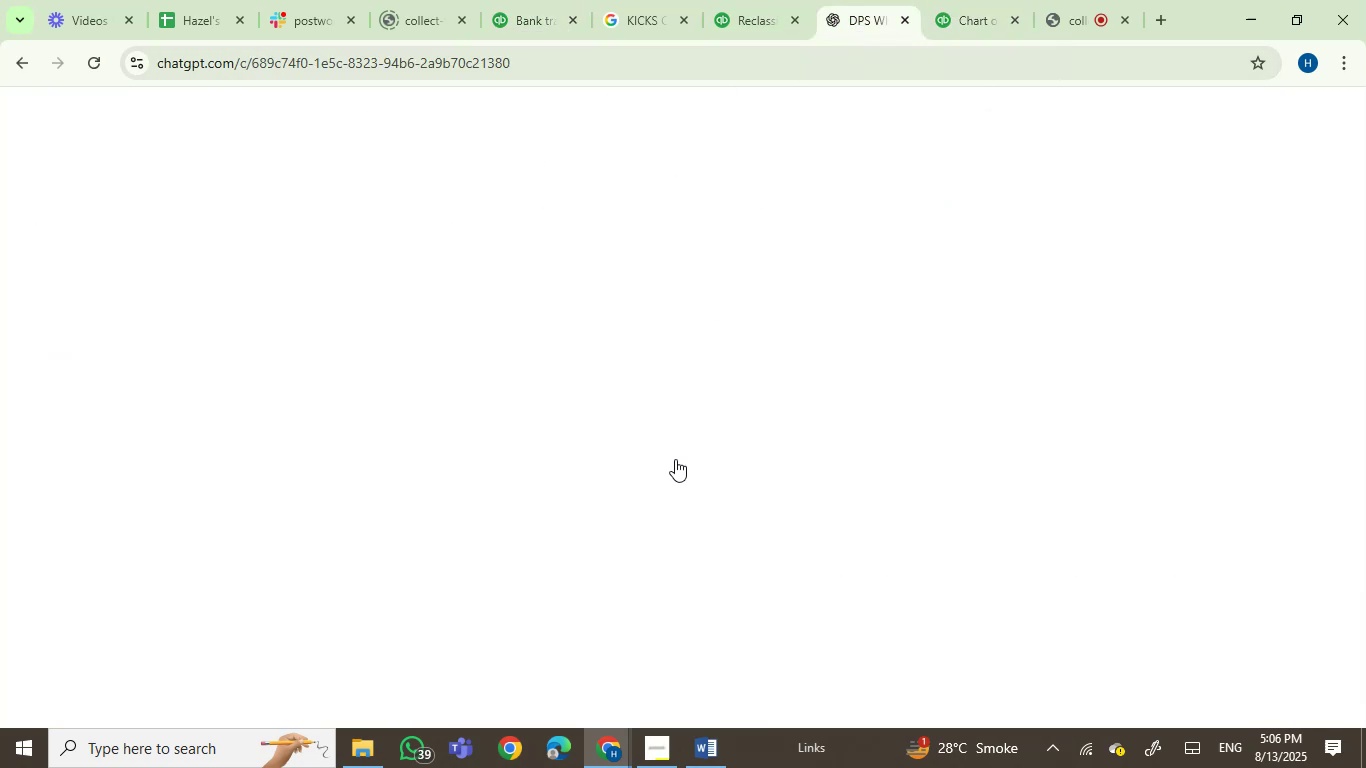 
scroll: coordinate [705, 579], scroll_direction: down, amount: 6.0
 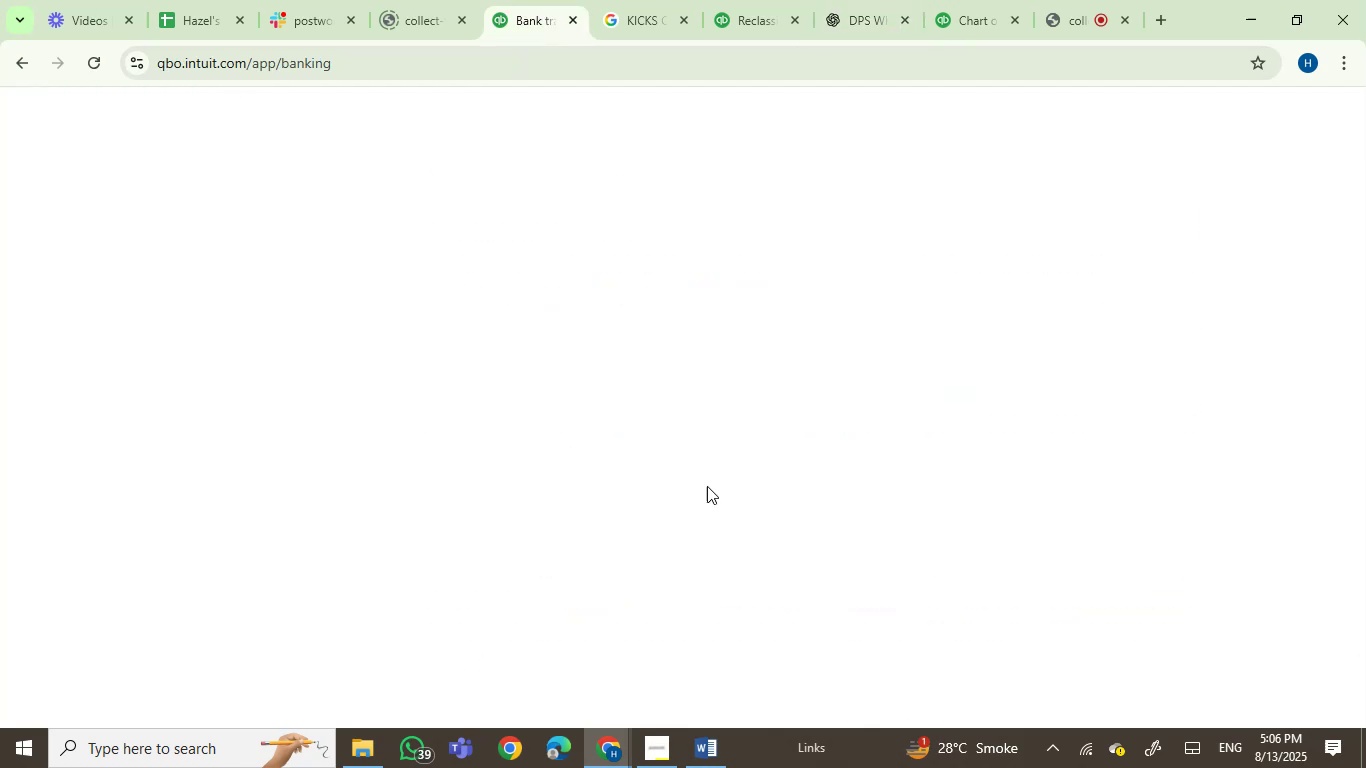 
wait(5.92)
 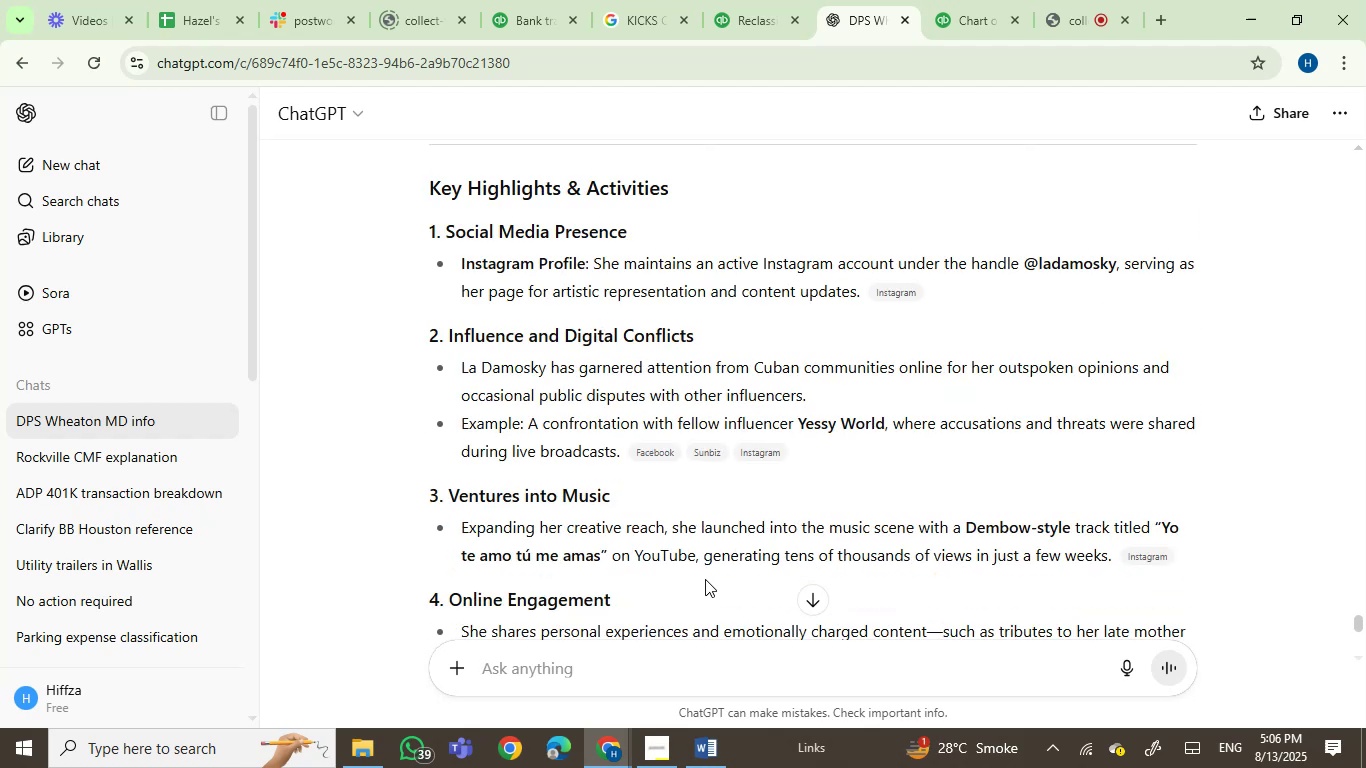 
left_click([1034, 444])
 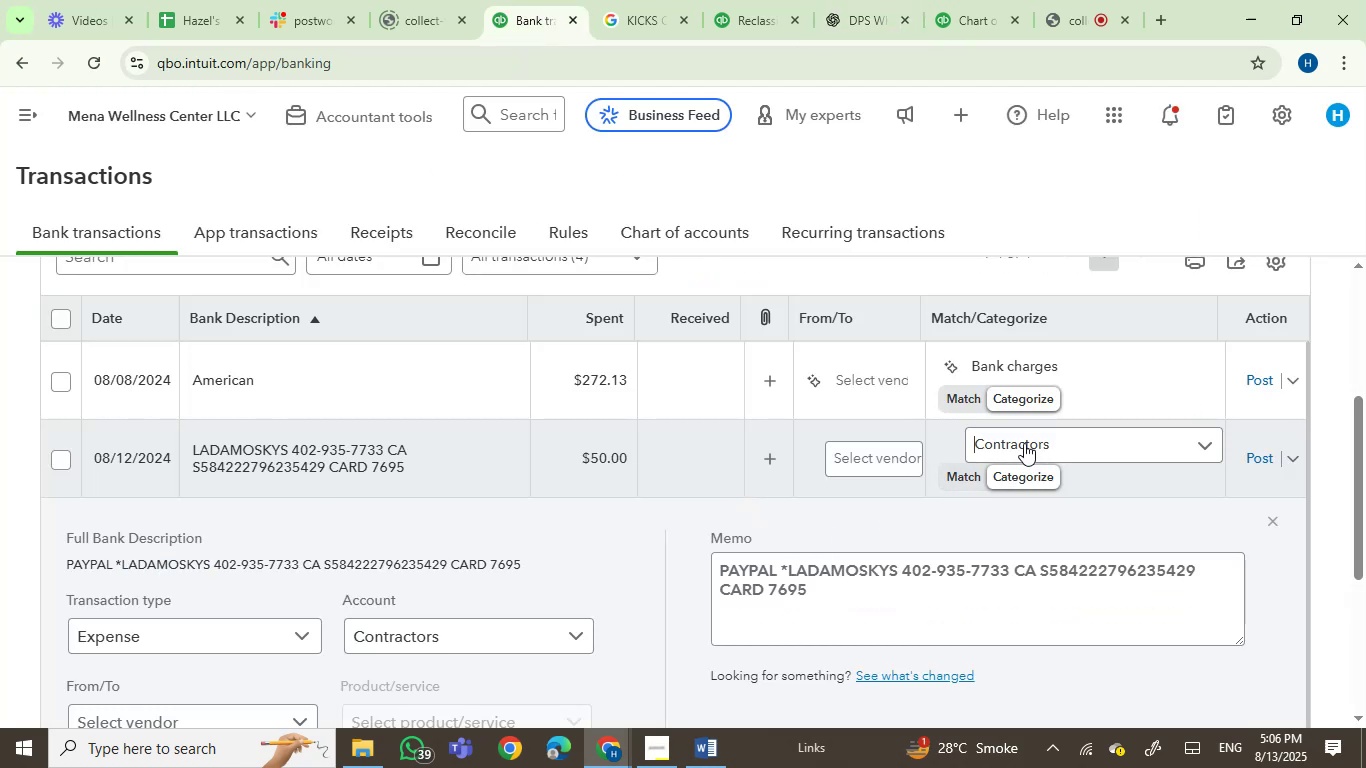 
left_click([1024, 443])
 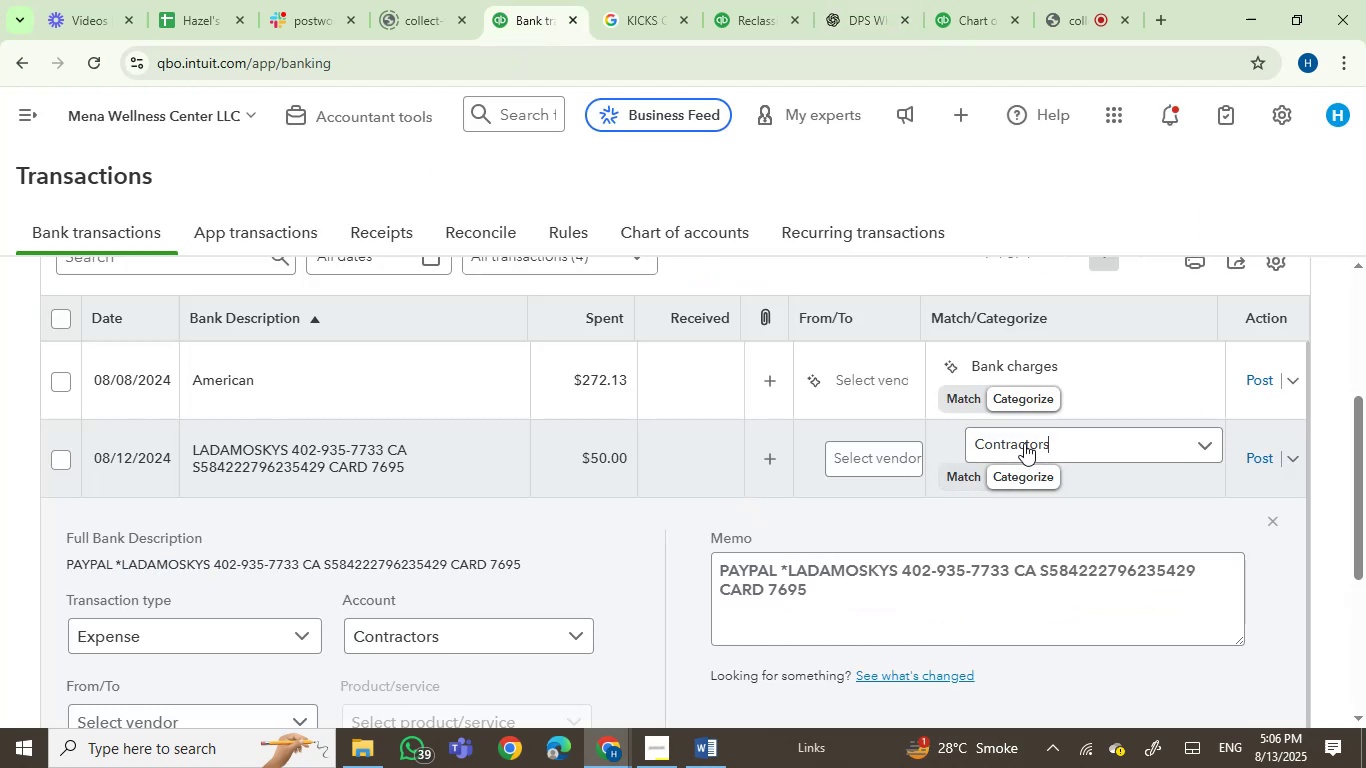 
left_click([1024, 443])
 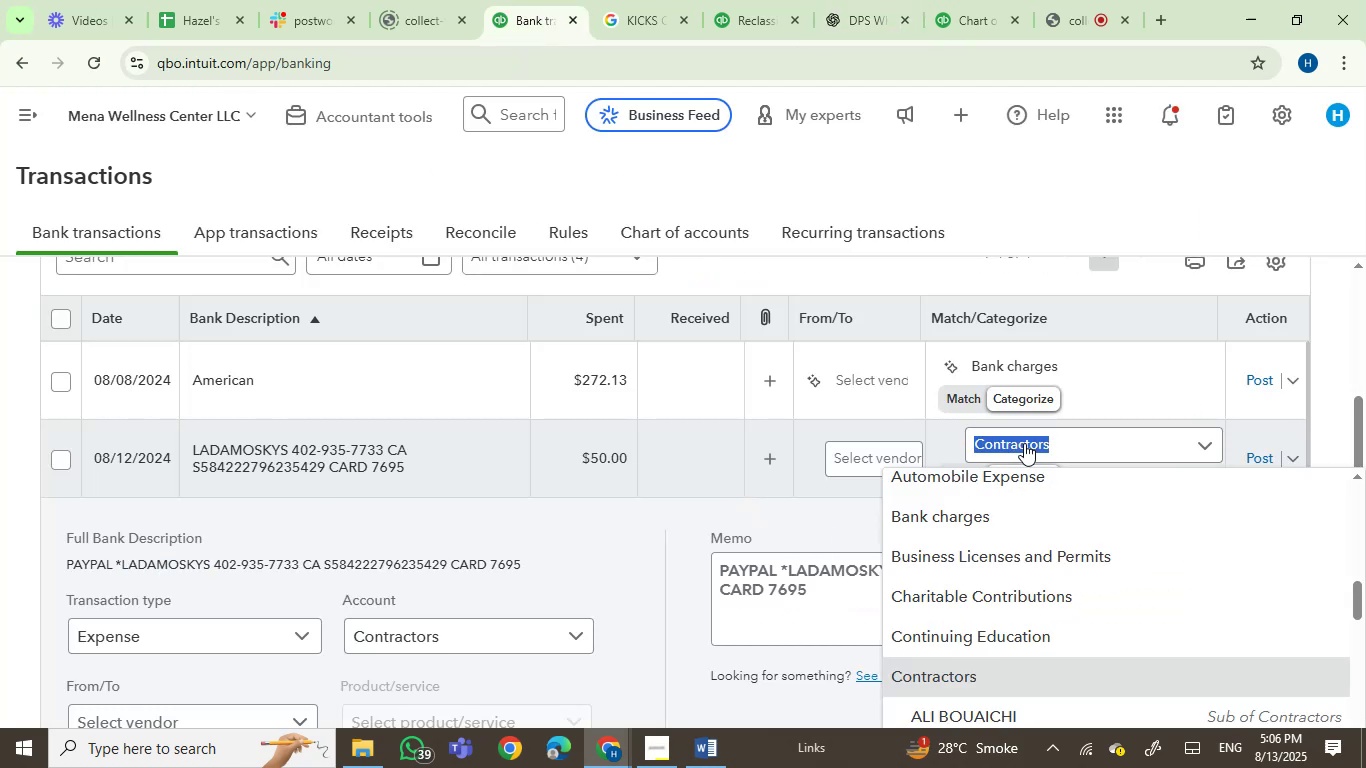 
type(owner)
 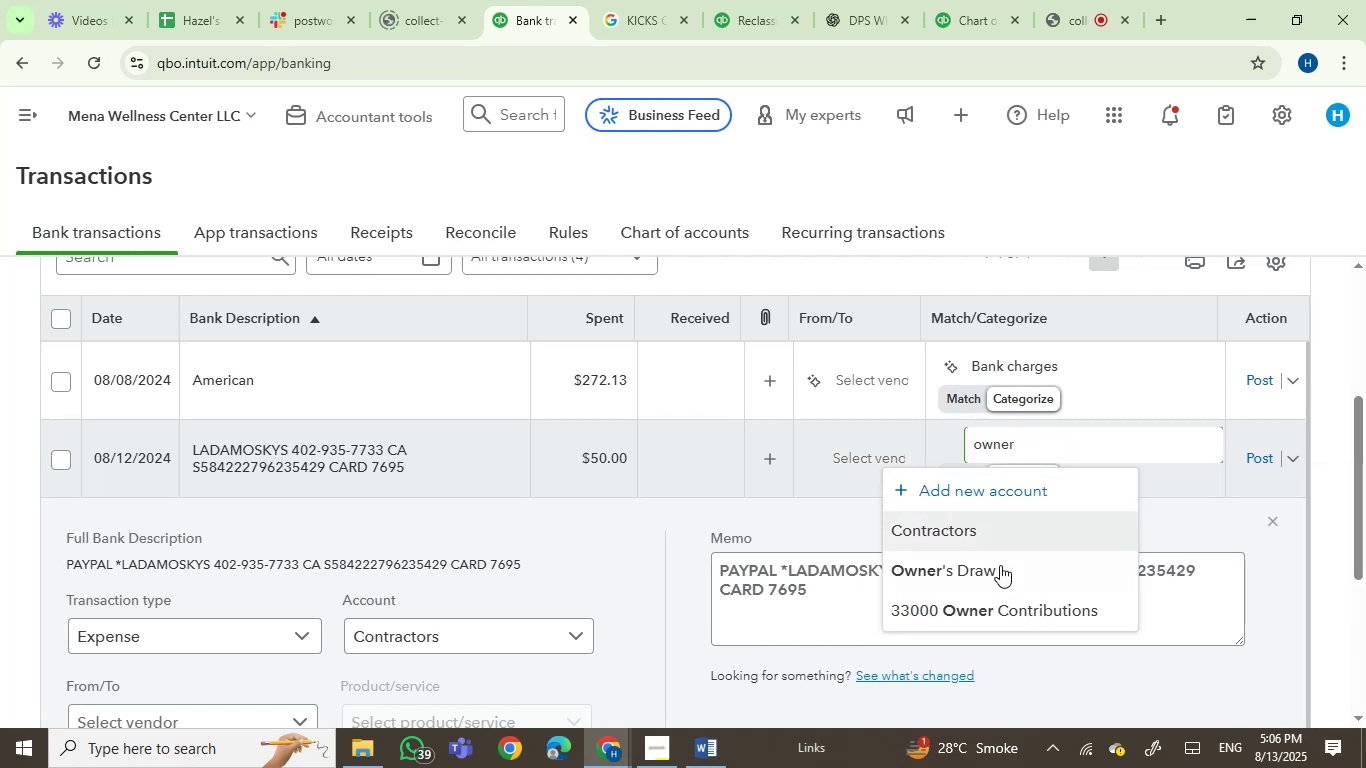 
left_click([1007, 560])
 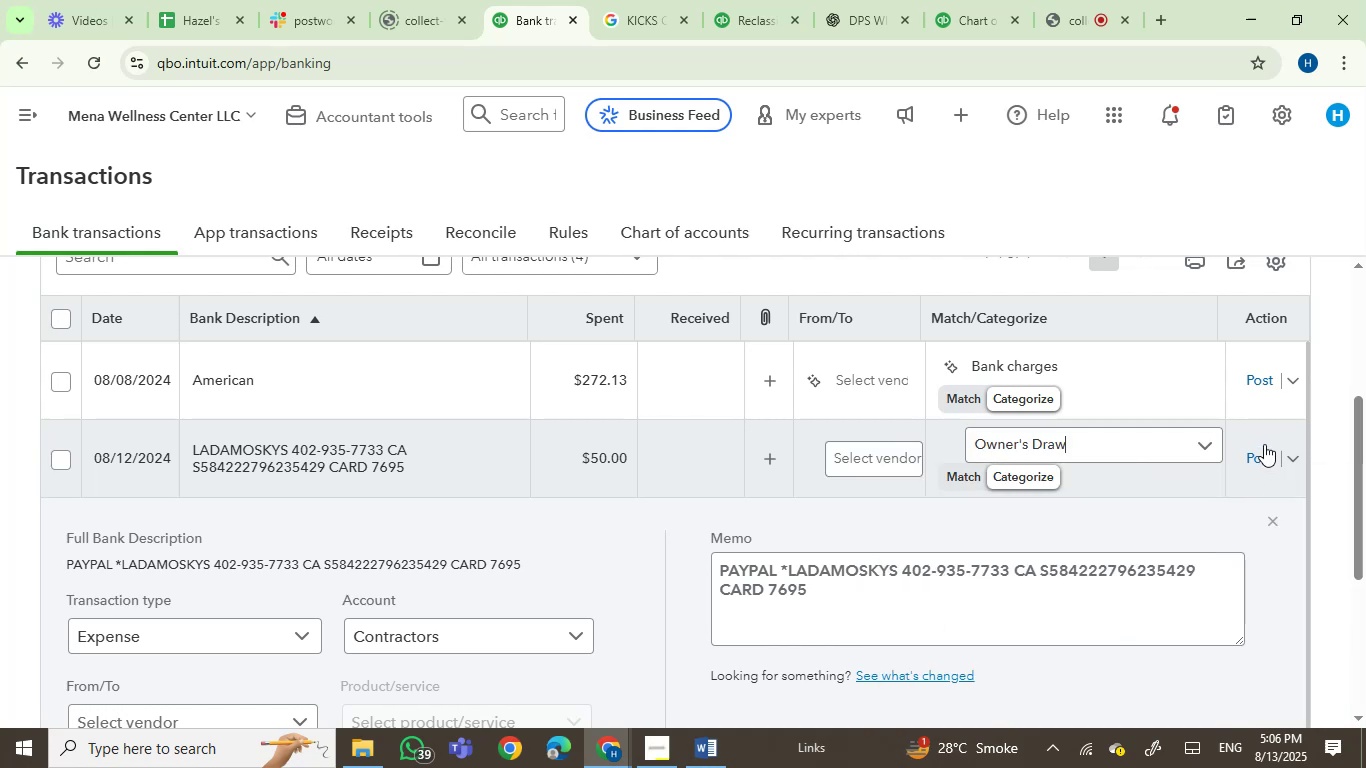 
left_click([1263, 451])
 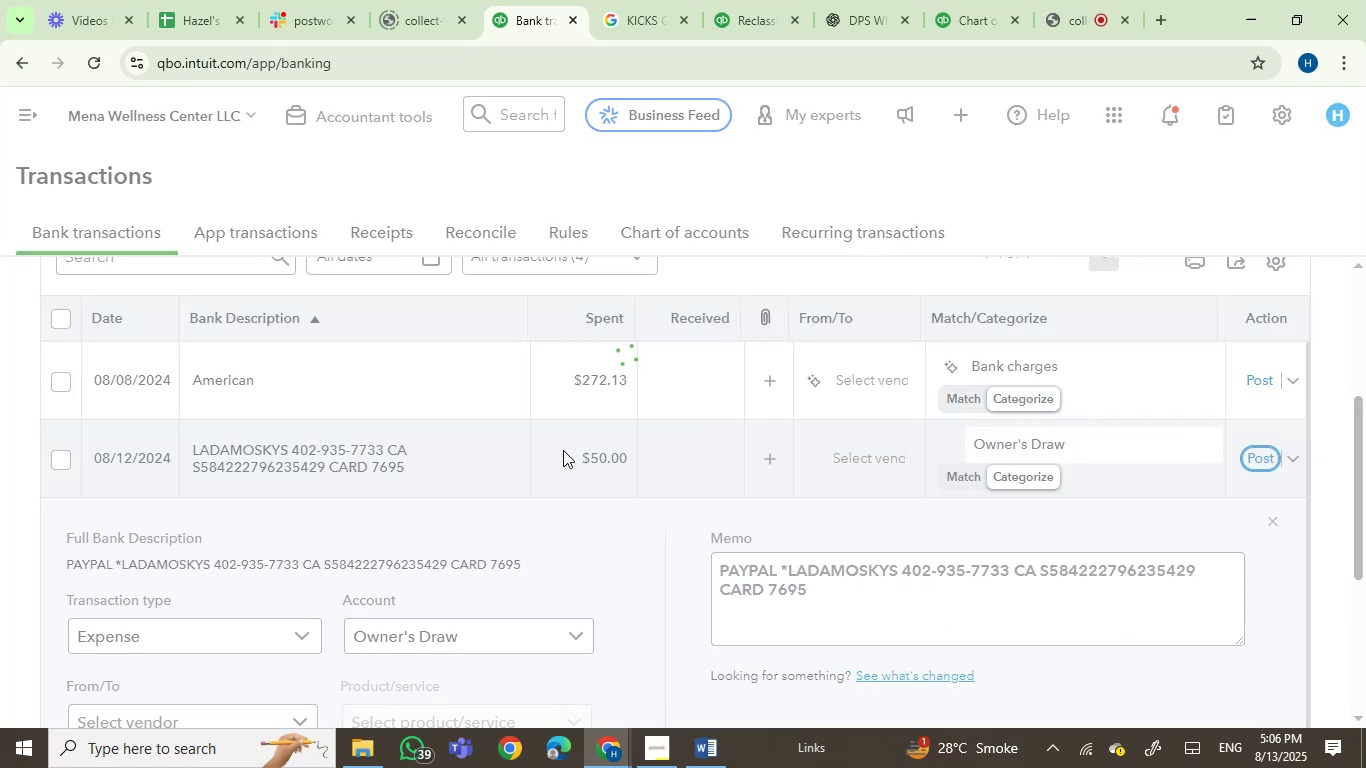 
mouse_move([445, 466])
 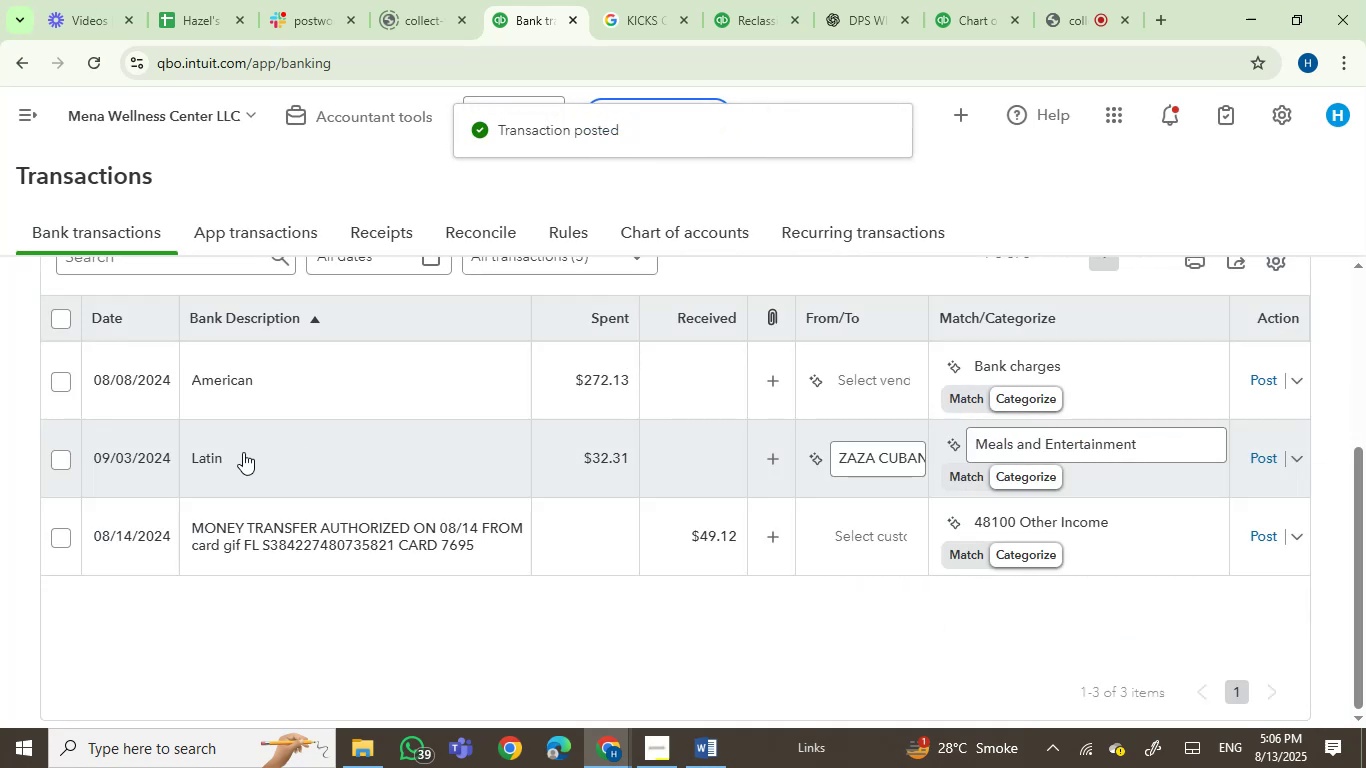 
left_click([227, 458])
 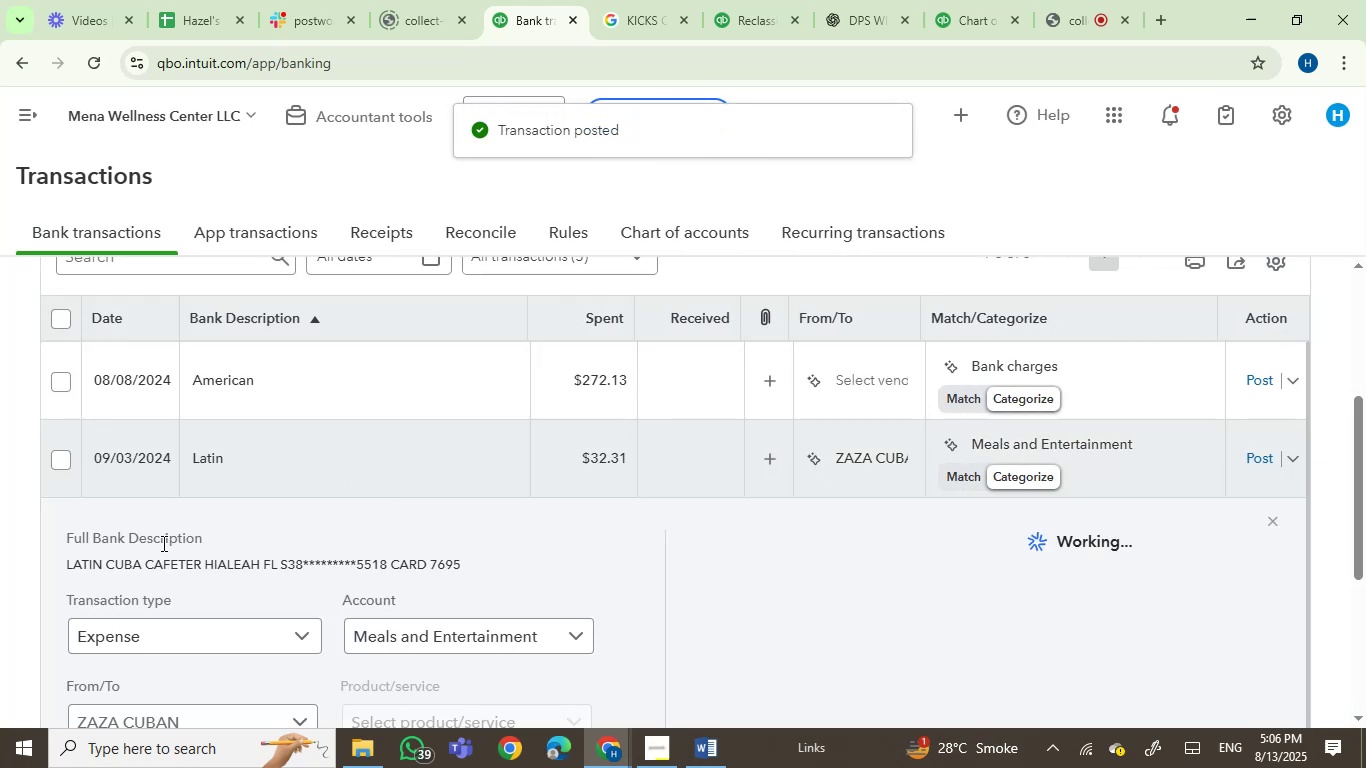 
left_click([82, 564])
 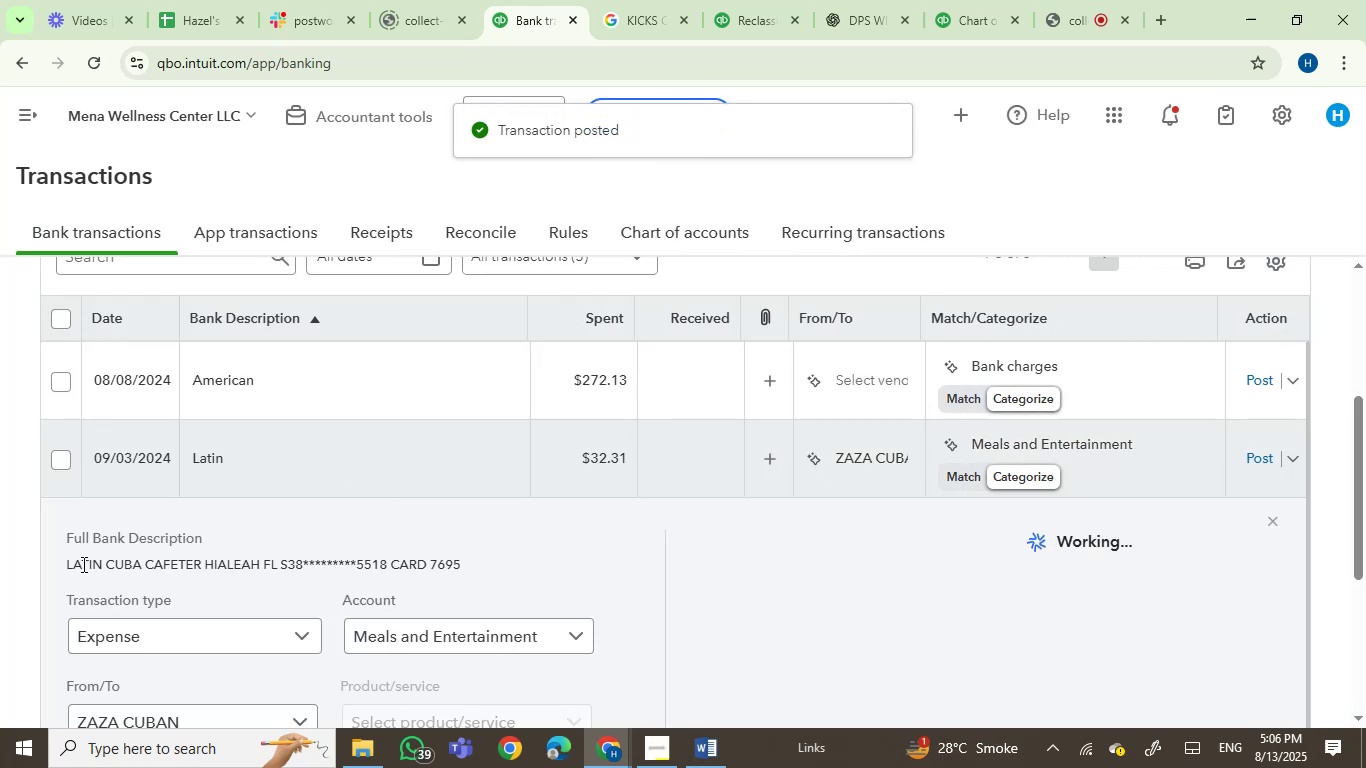 
left_click_drag(start_coordinate=[82, 564], to_coordinate=[263, 567])
 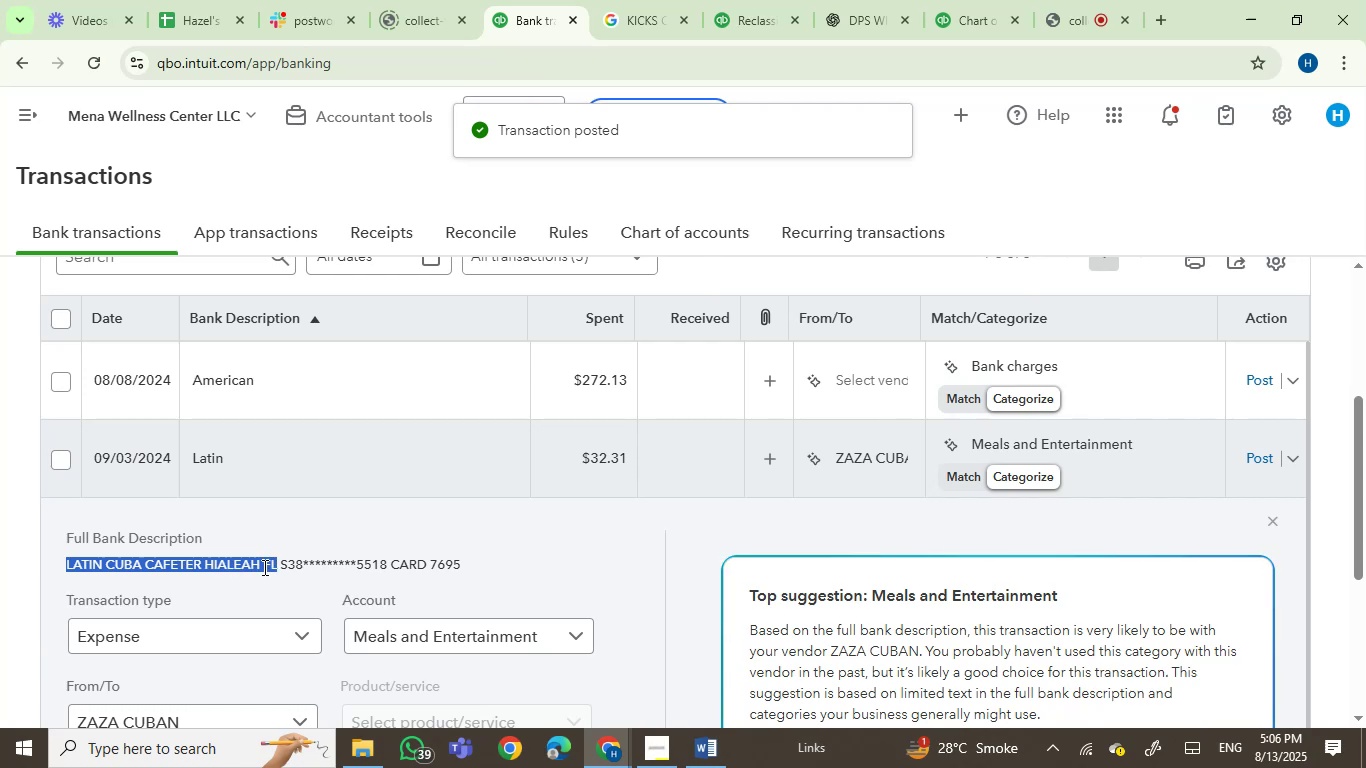 
key(Control+C)
 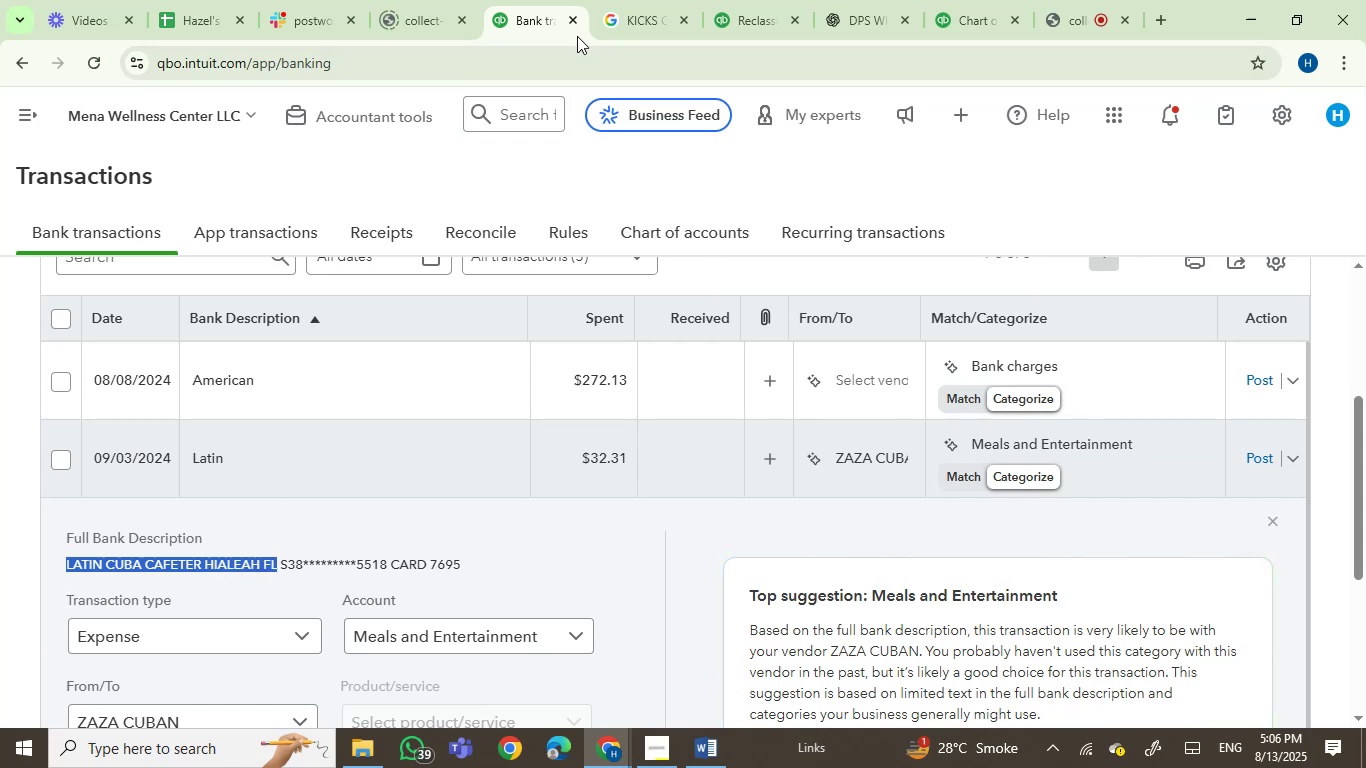 
left_click([615, 32])
 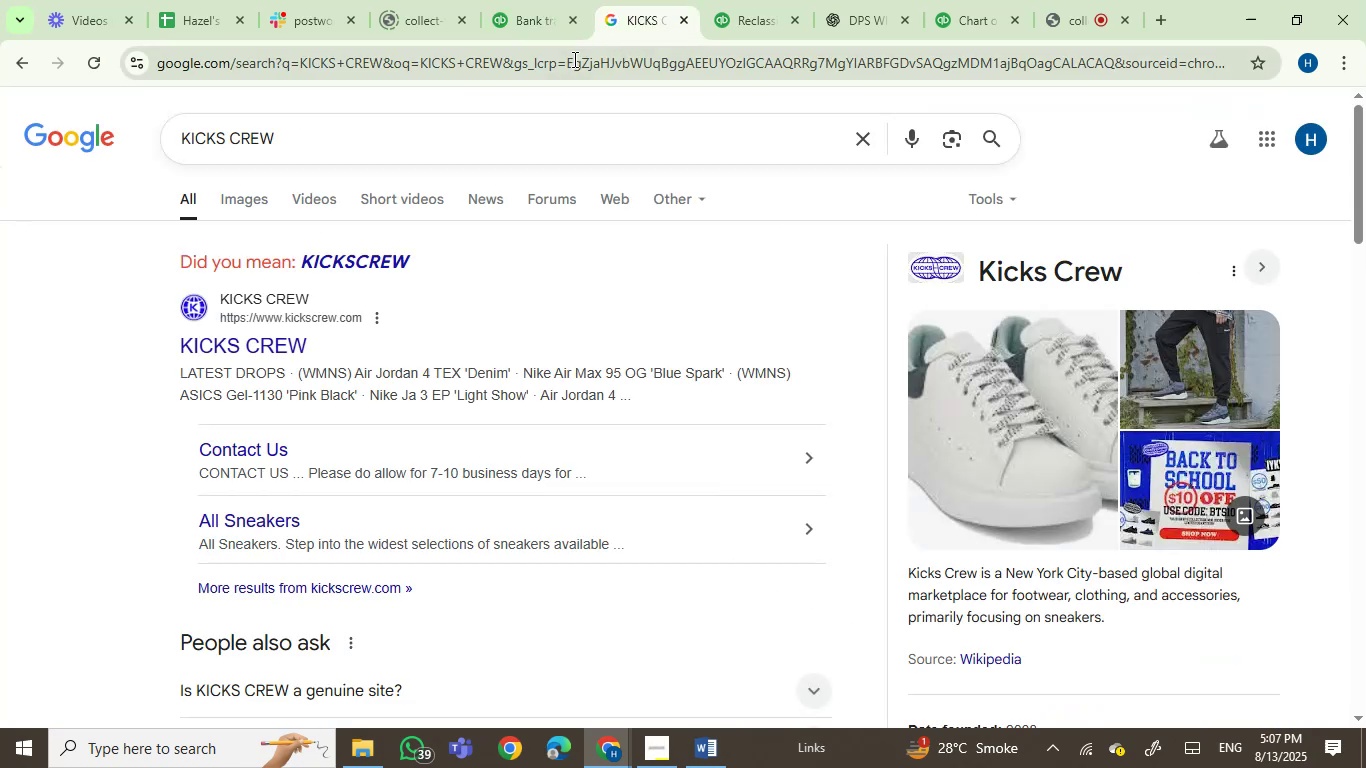 
left_click([573, 60])
 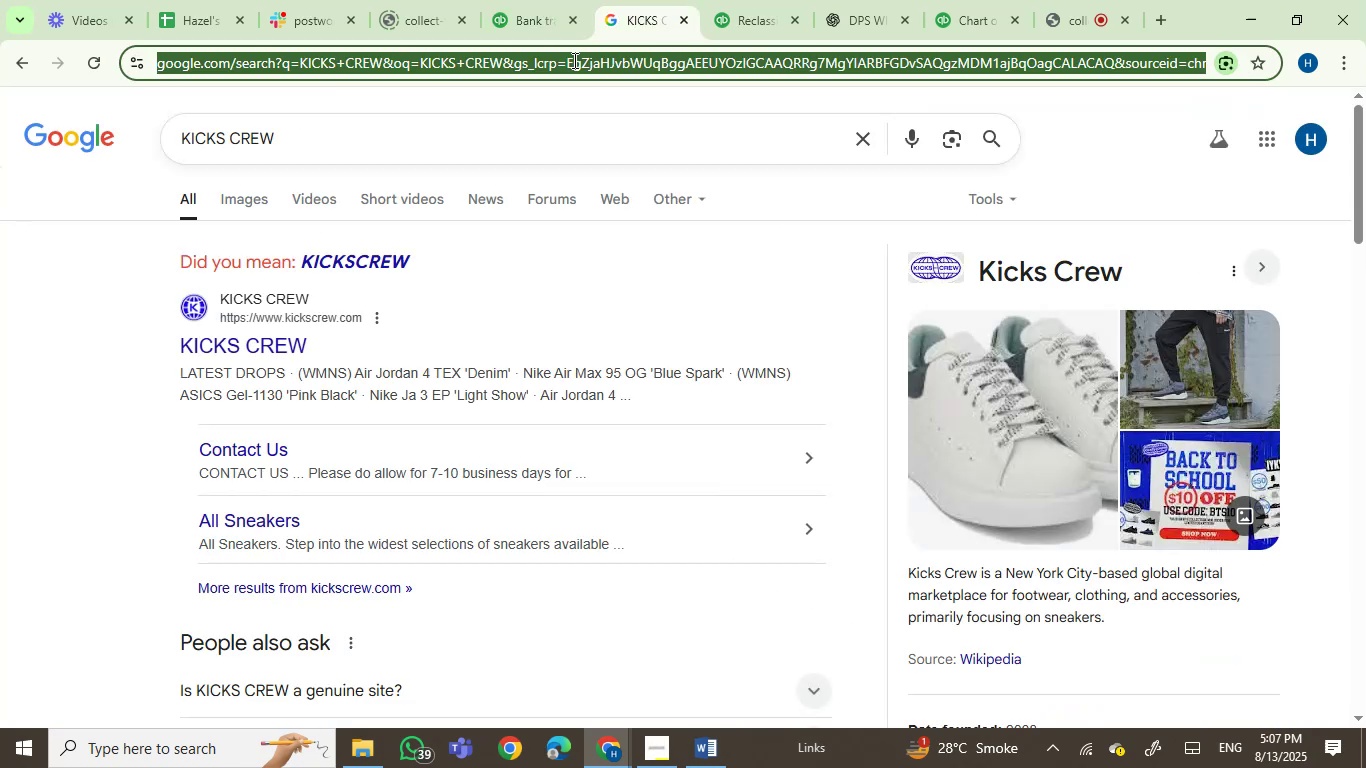 
key(Control+ControlLeft)
 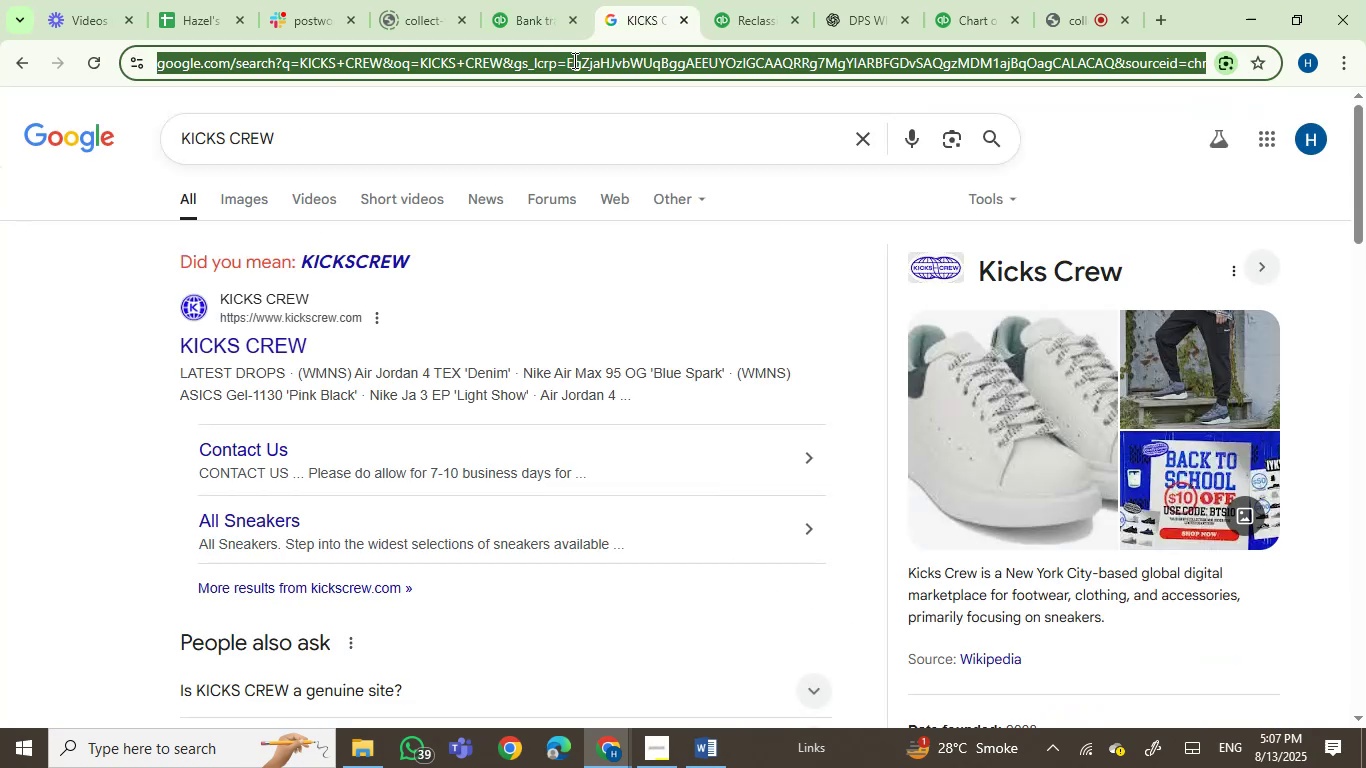 
key(Control+V)
 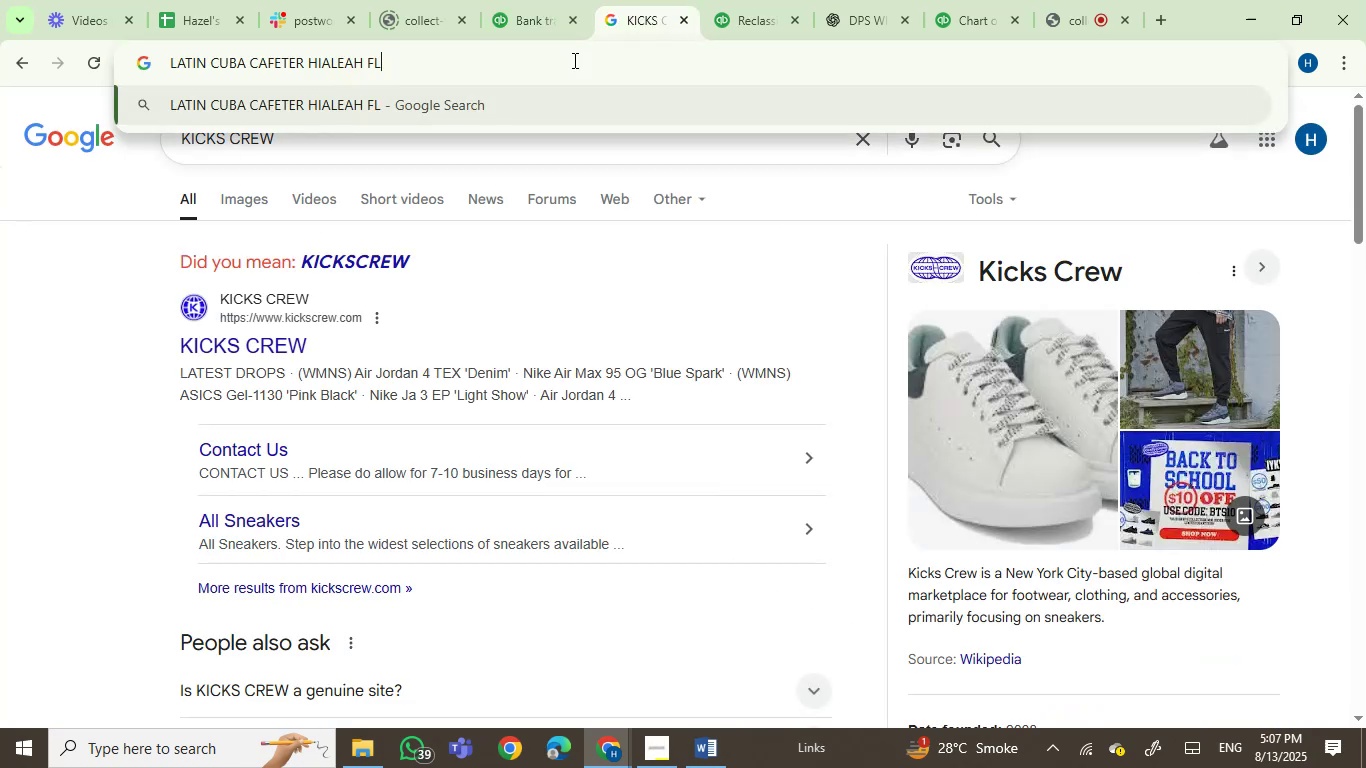 
key(Enter)
 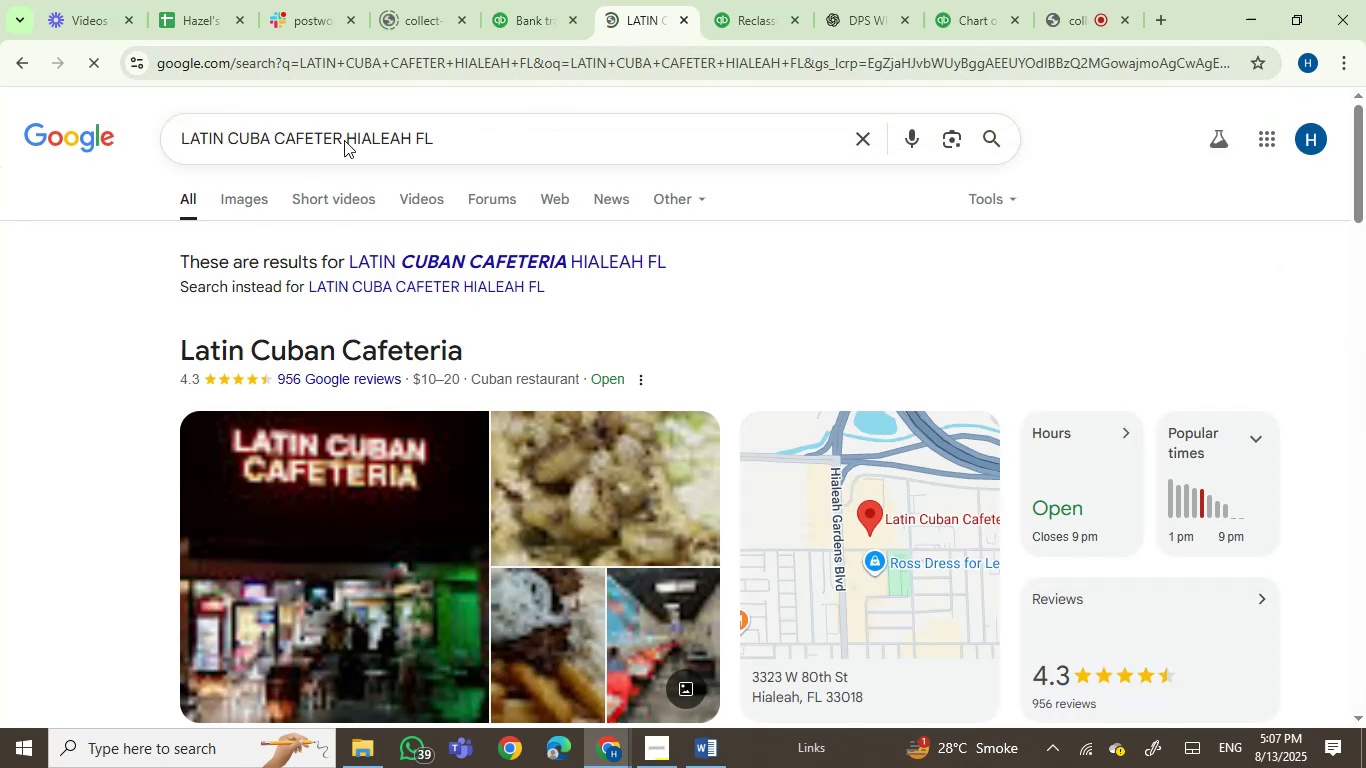 
left_click([517, 21])
 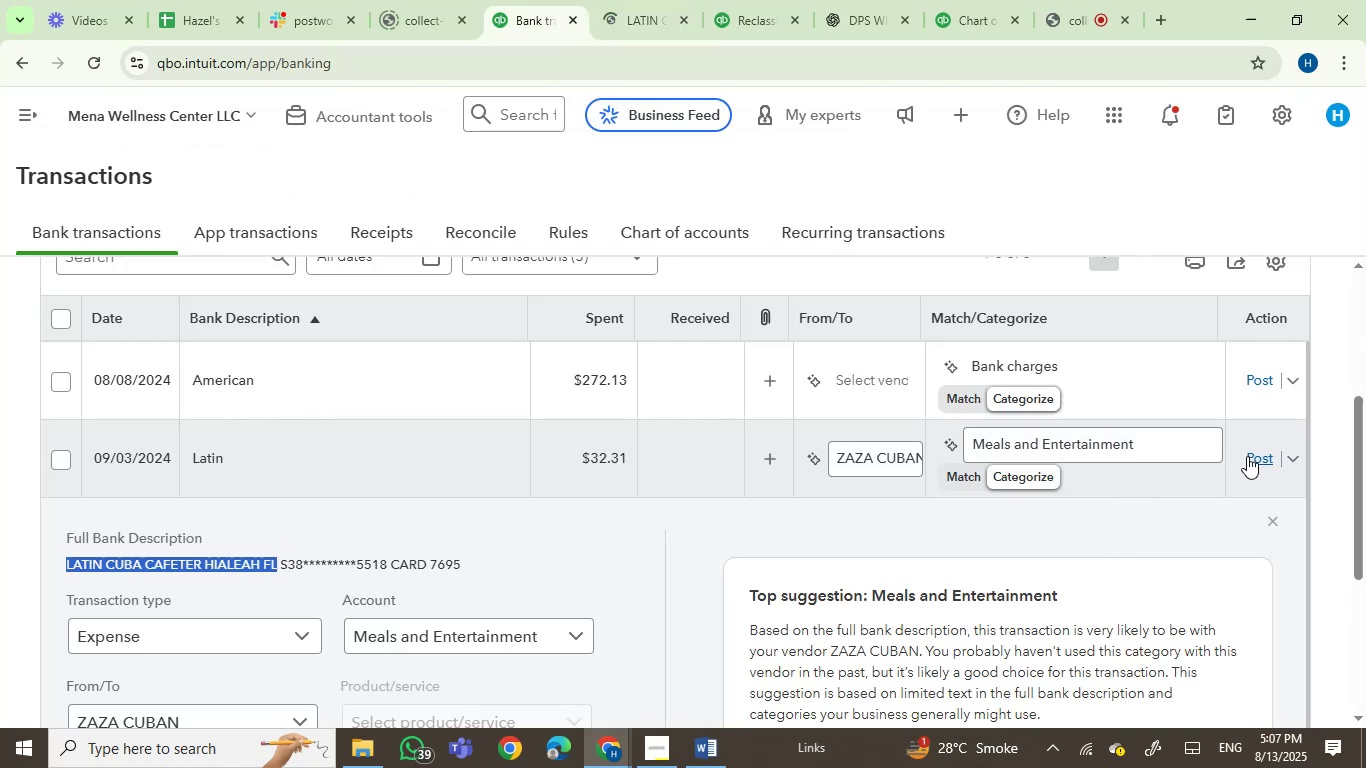 
mouse_move([408, 432])
 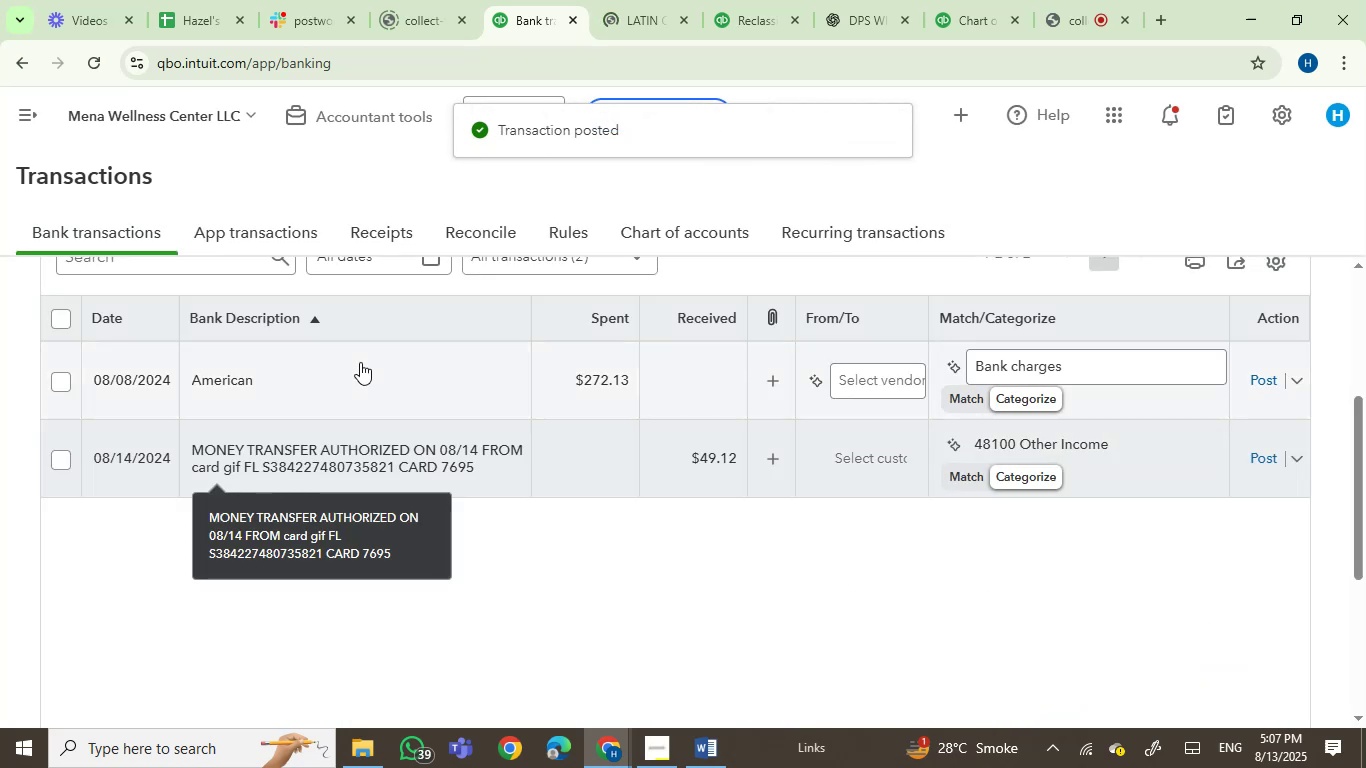 
left_click([360, 362])
 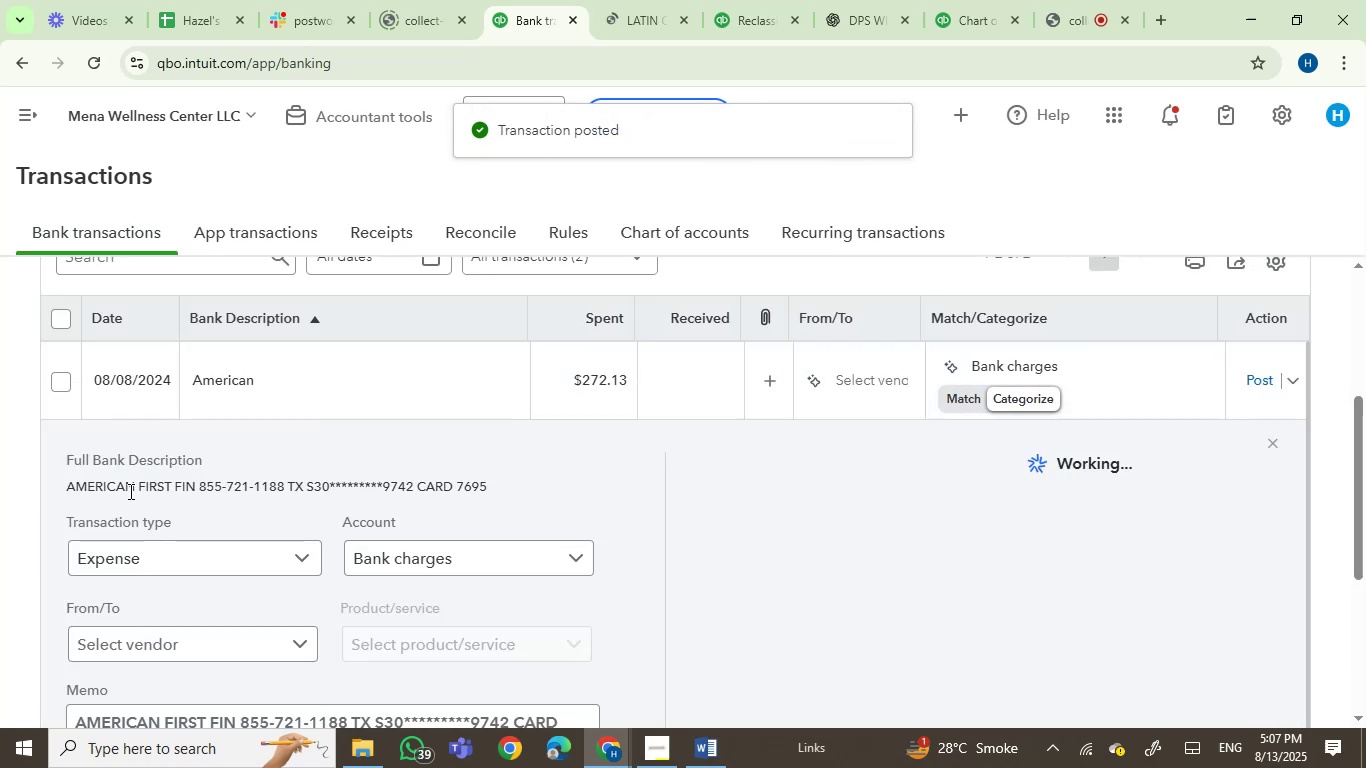 
left_click([109, 484])
 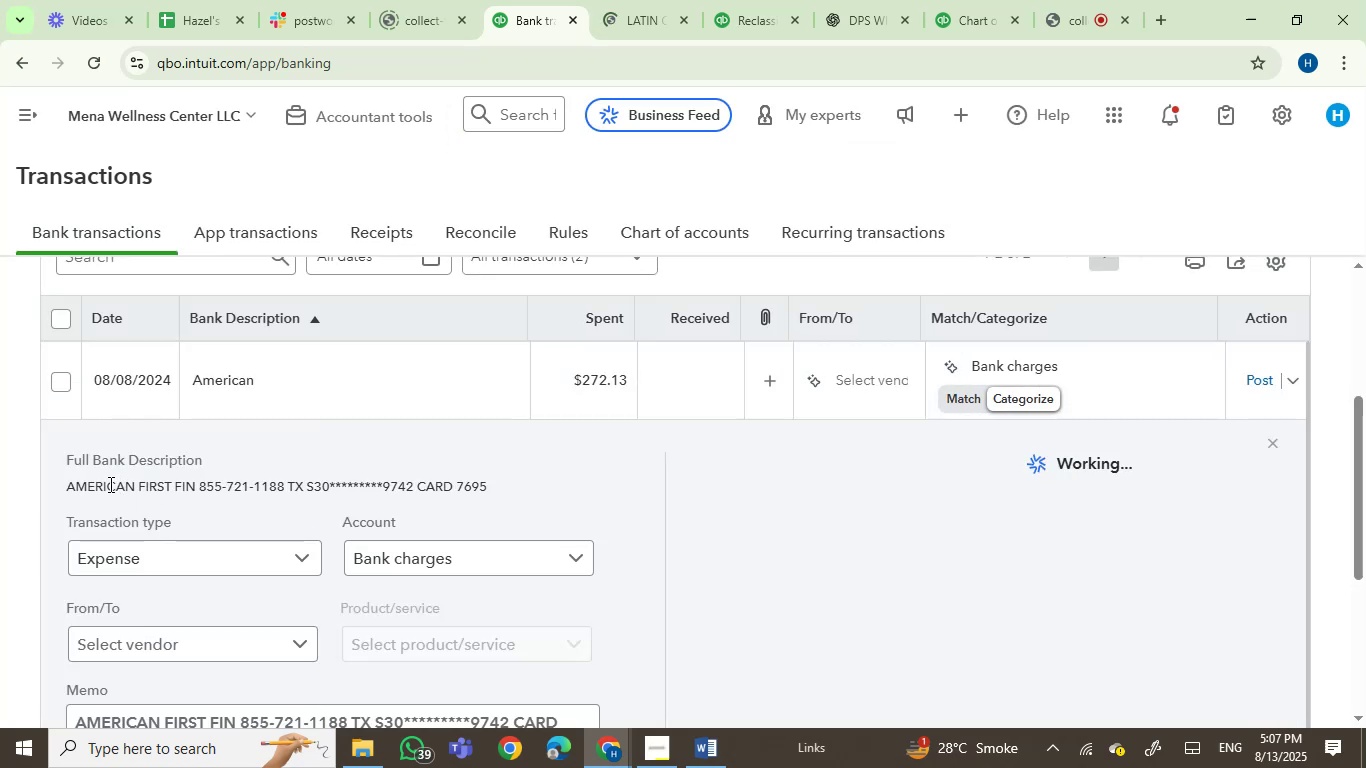 
left_click_drag(start_coordinate=[109, 484], to_coordinate=[204, 488])
 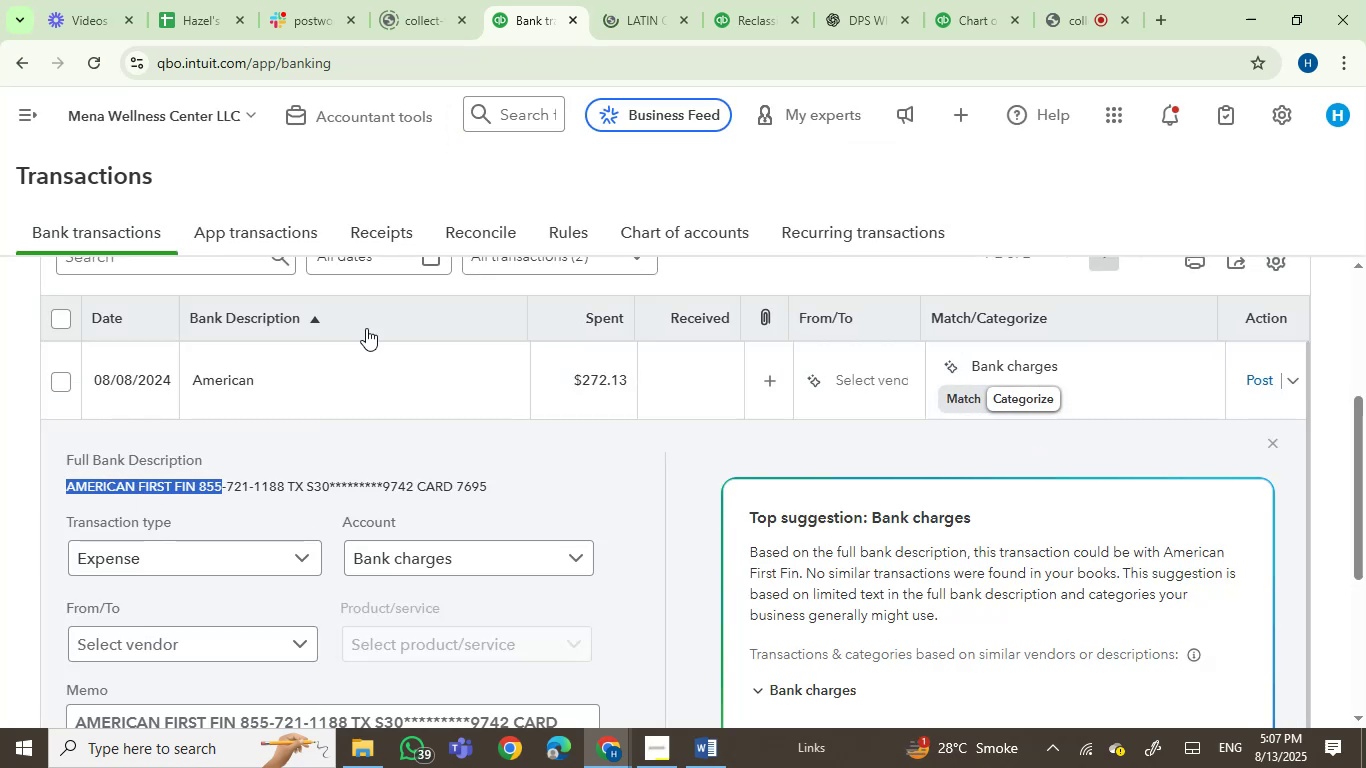 
key(Control+C)
 